 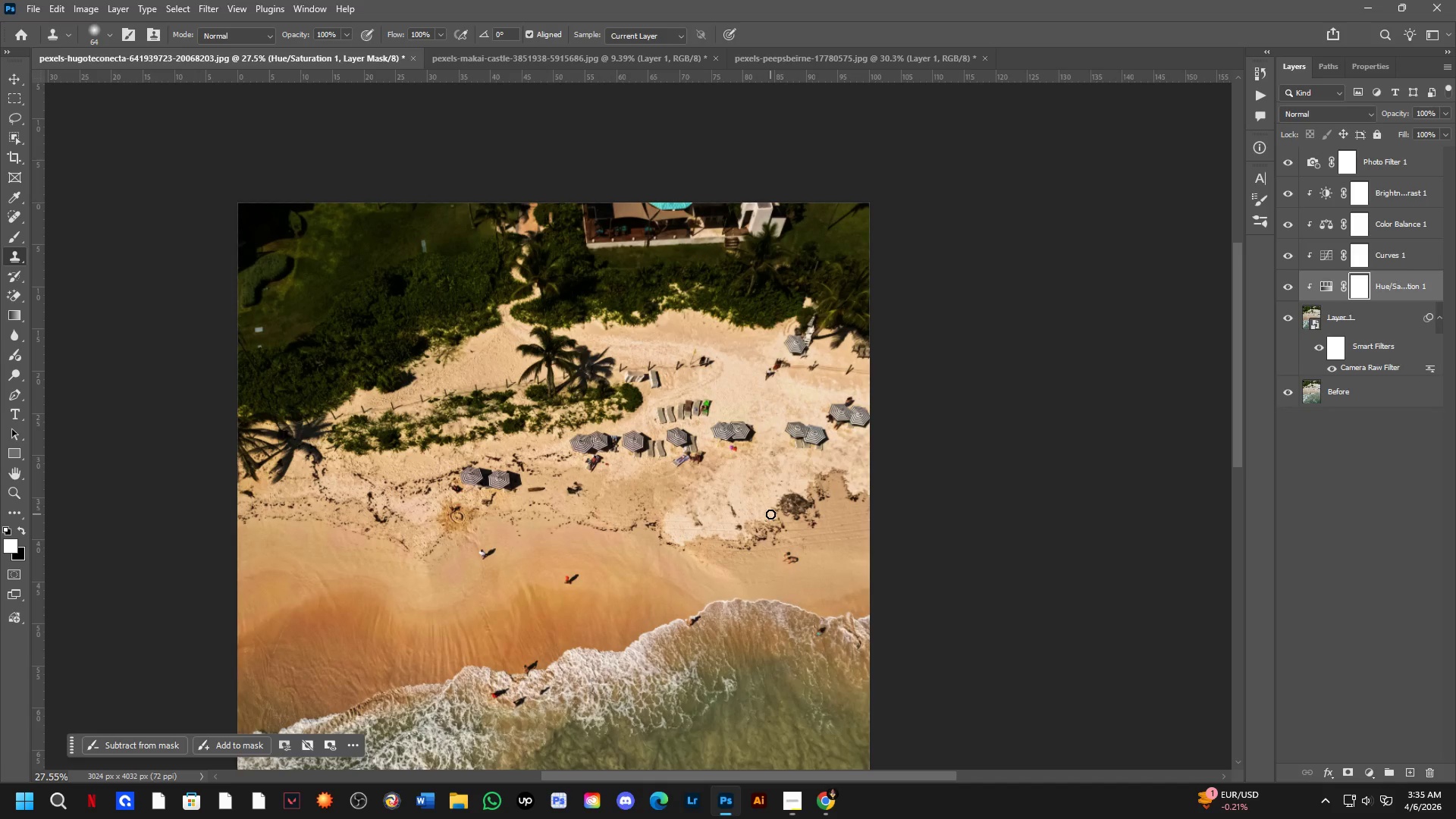 
scroll: coordinate [770, 514], scroll_direction: down, amount: 3.0
 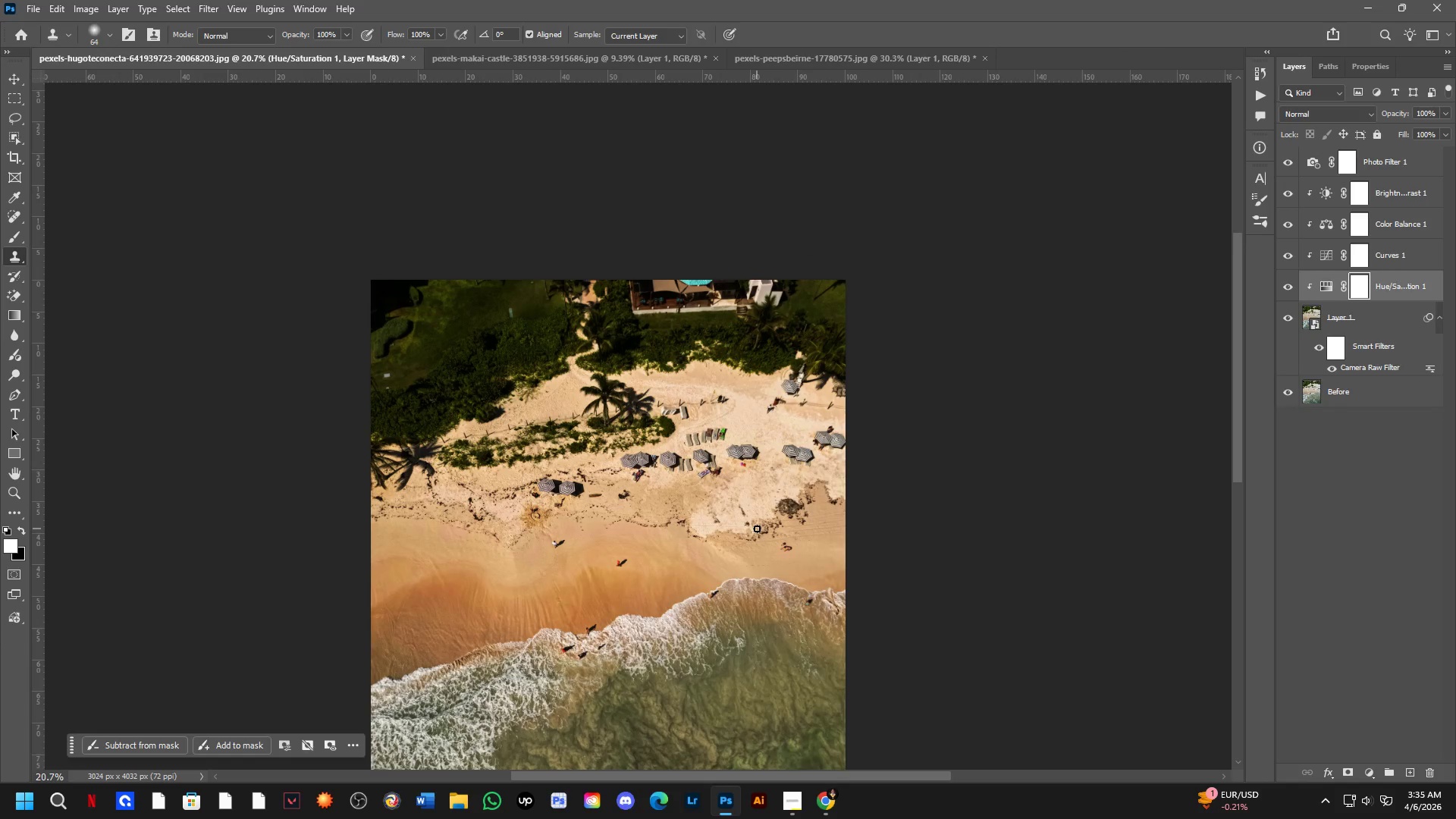 
hold_key(key=Space, duration=0.5)
 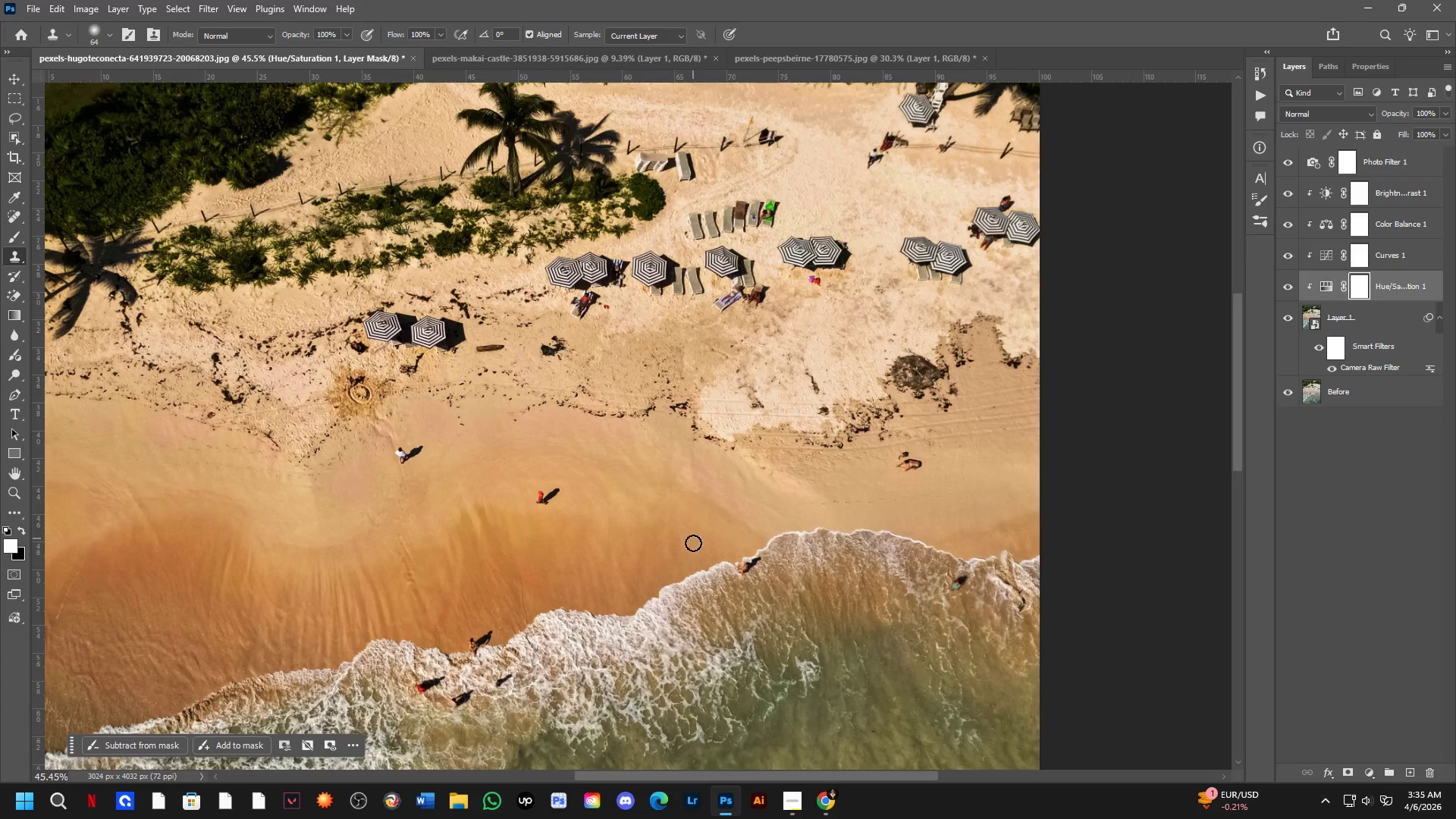 
left_click_drag(start_coordinate=[617, 587], to_coordinate=[704, 494])
 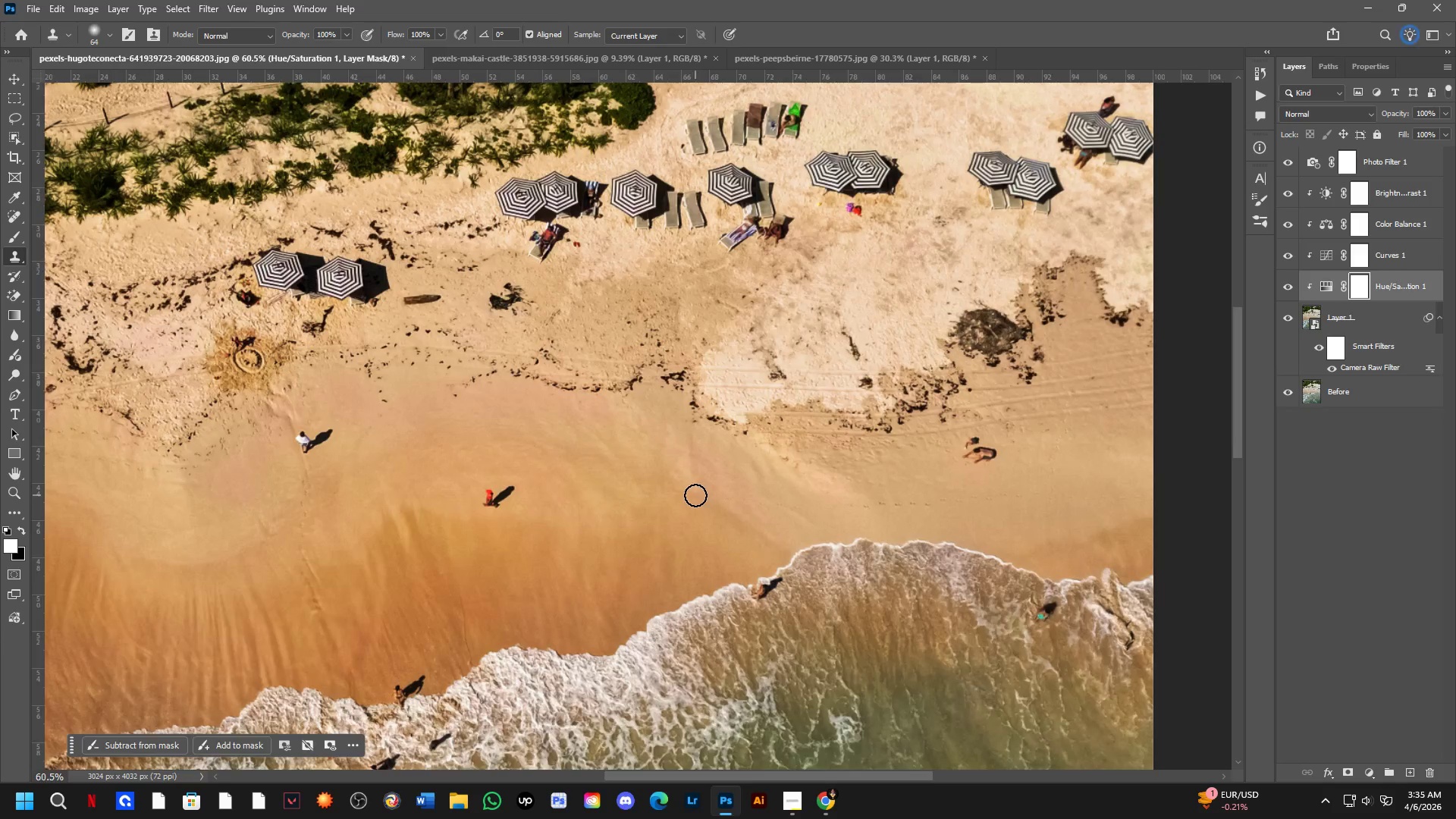 
scroll: coordinate [647, 597], scroll_direction: up, amount: 5.0
 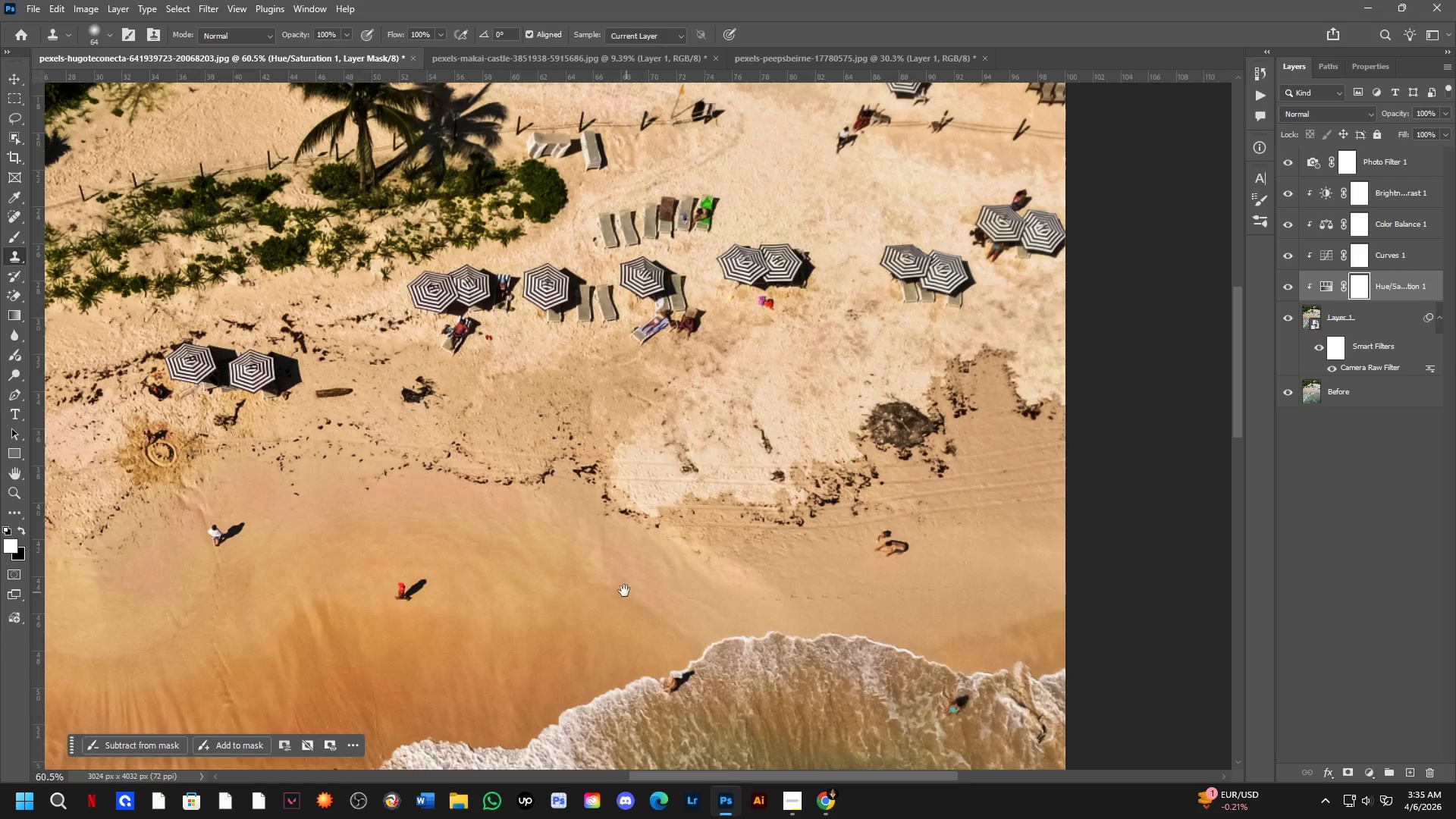 
hold_key(key=Space, duration=0.52)
 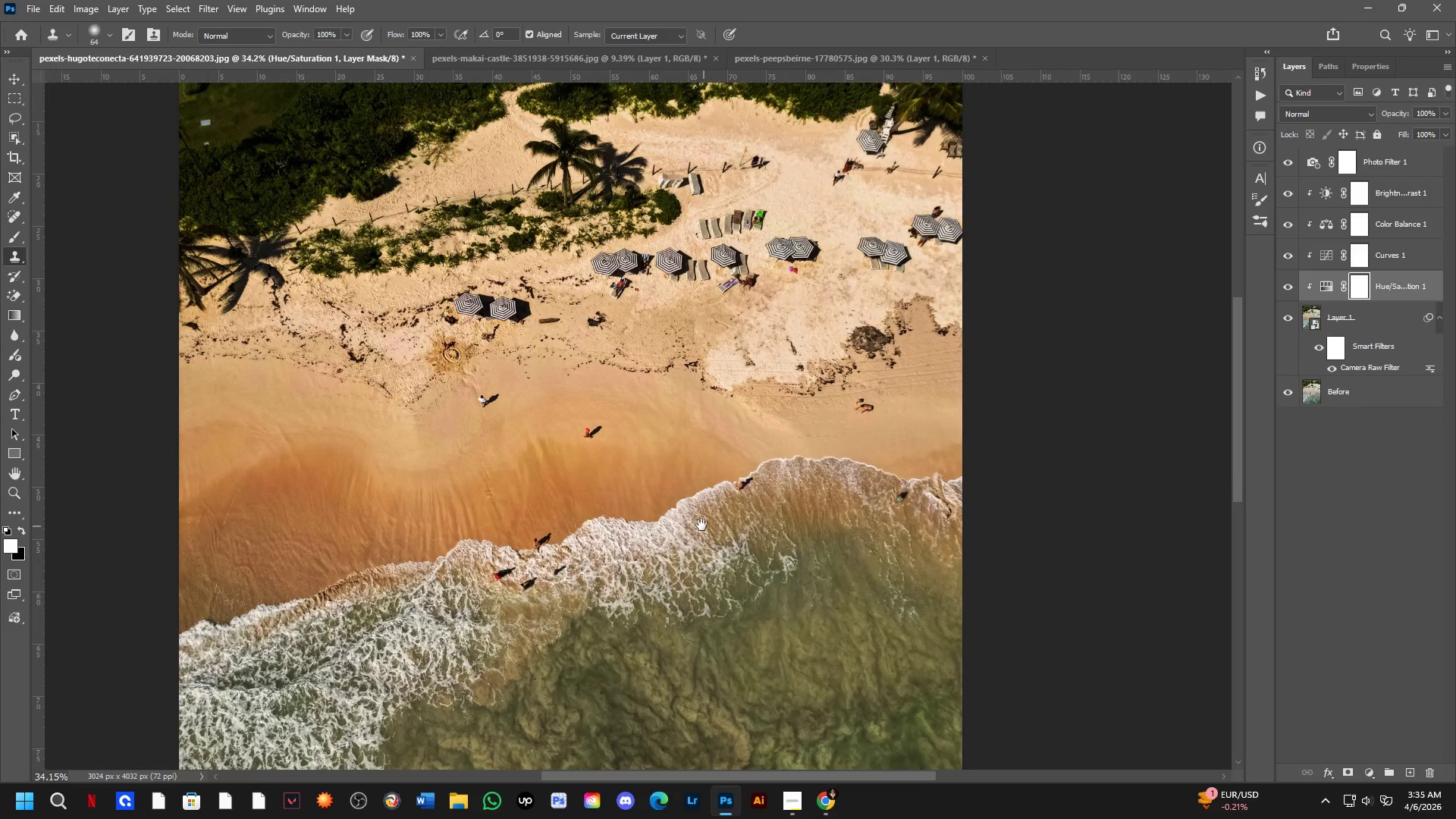 
scroll: coordinate [695, 495], scroll_direction: down, amount: 3.0
 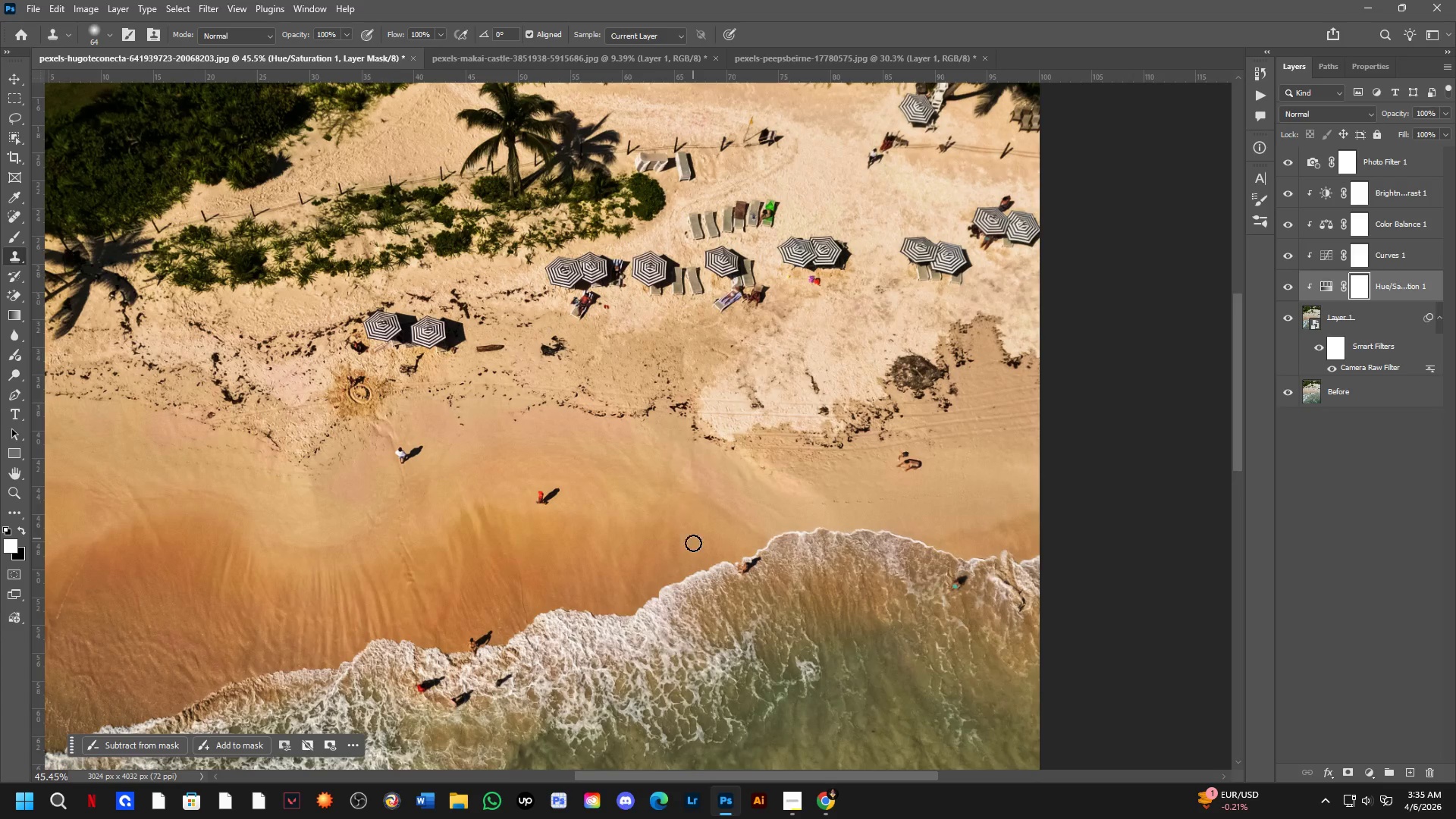 
left_click_drag(start_coordinate=[684, 560], to_coordinate=[709, 485])
 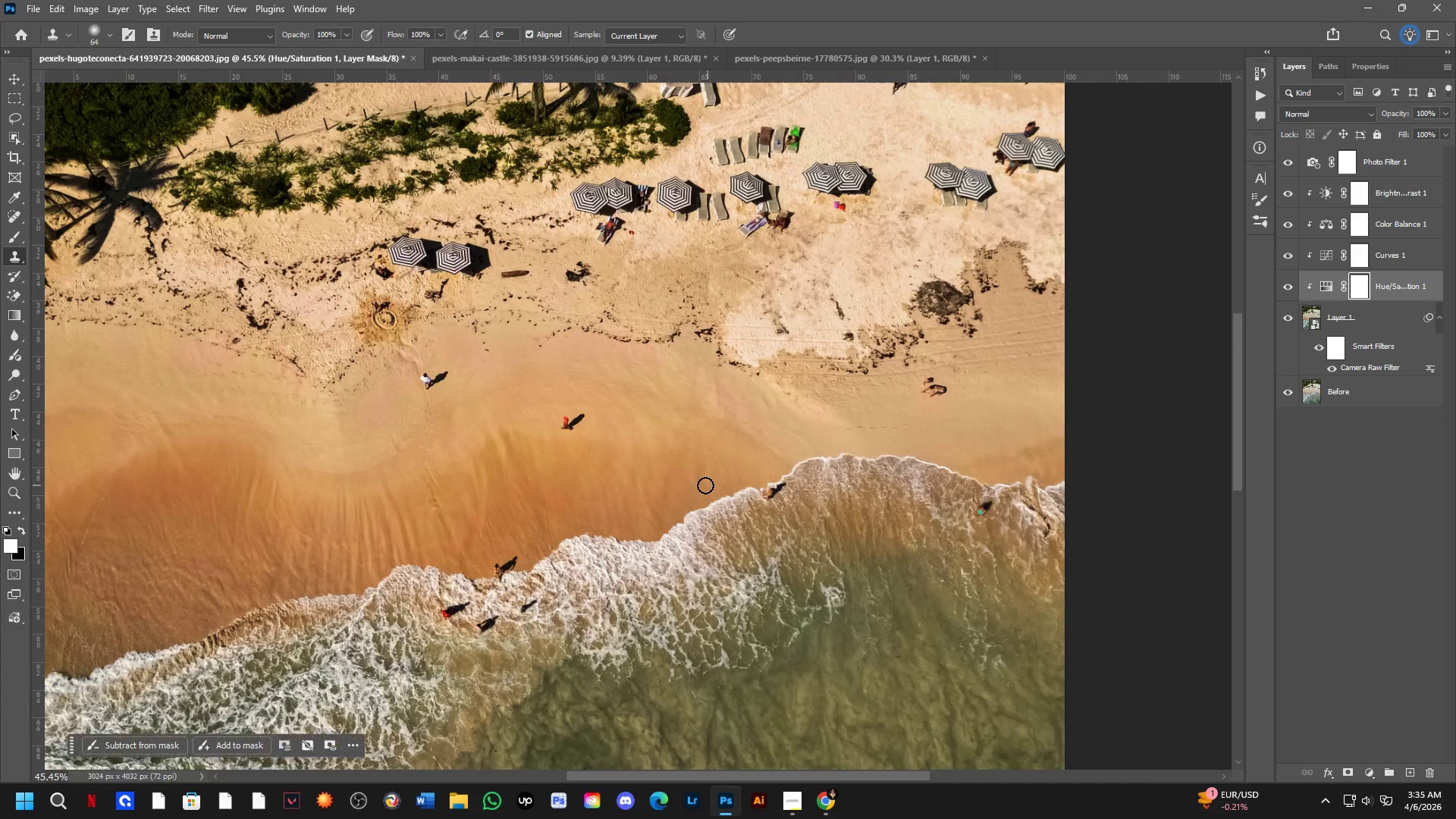 
hold_key(key=Space, duration=0.52)
 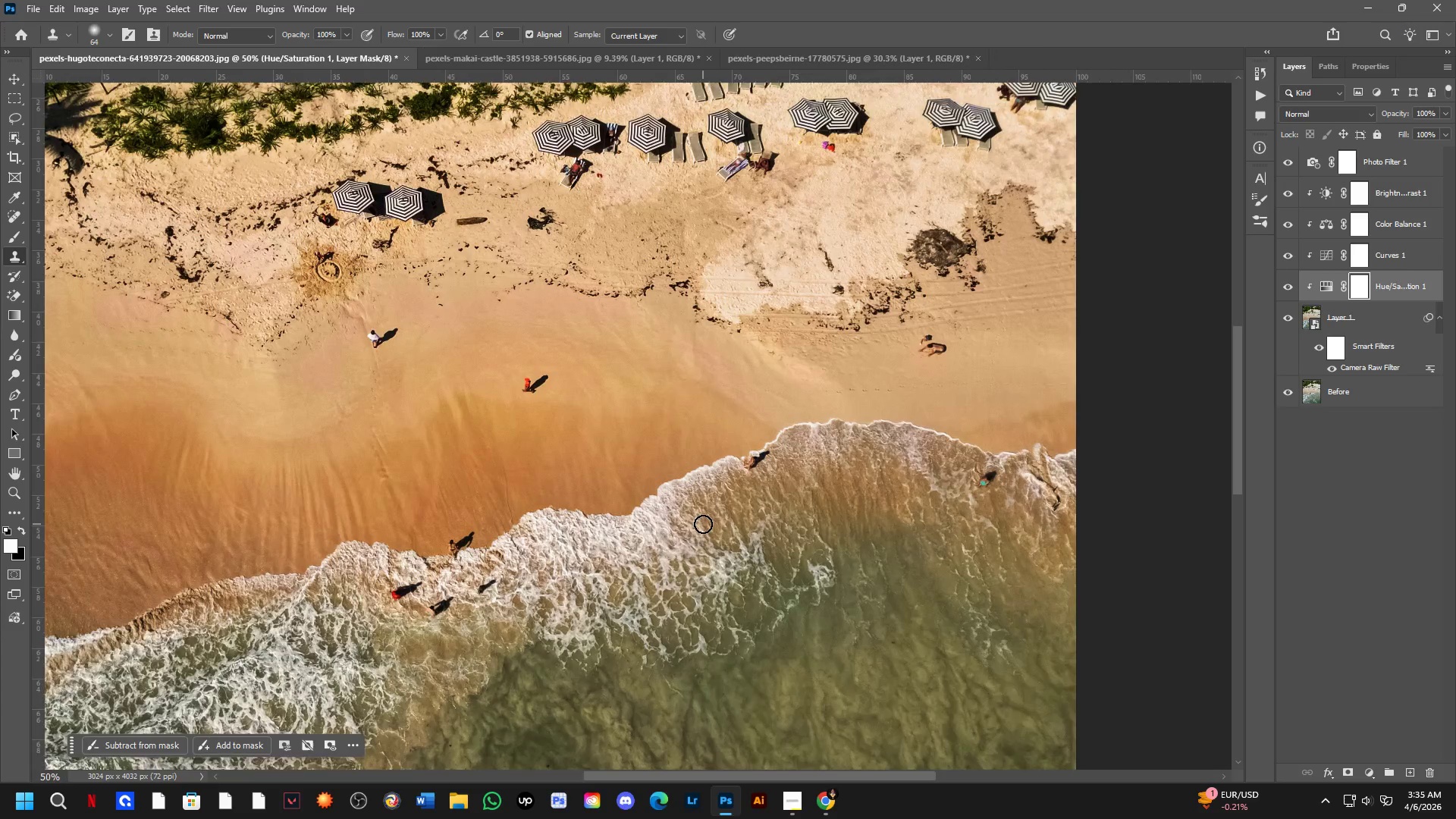 
left_click_drag(start_coordinate=[716, 533], to_coordinate=[700, 524])
 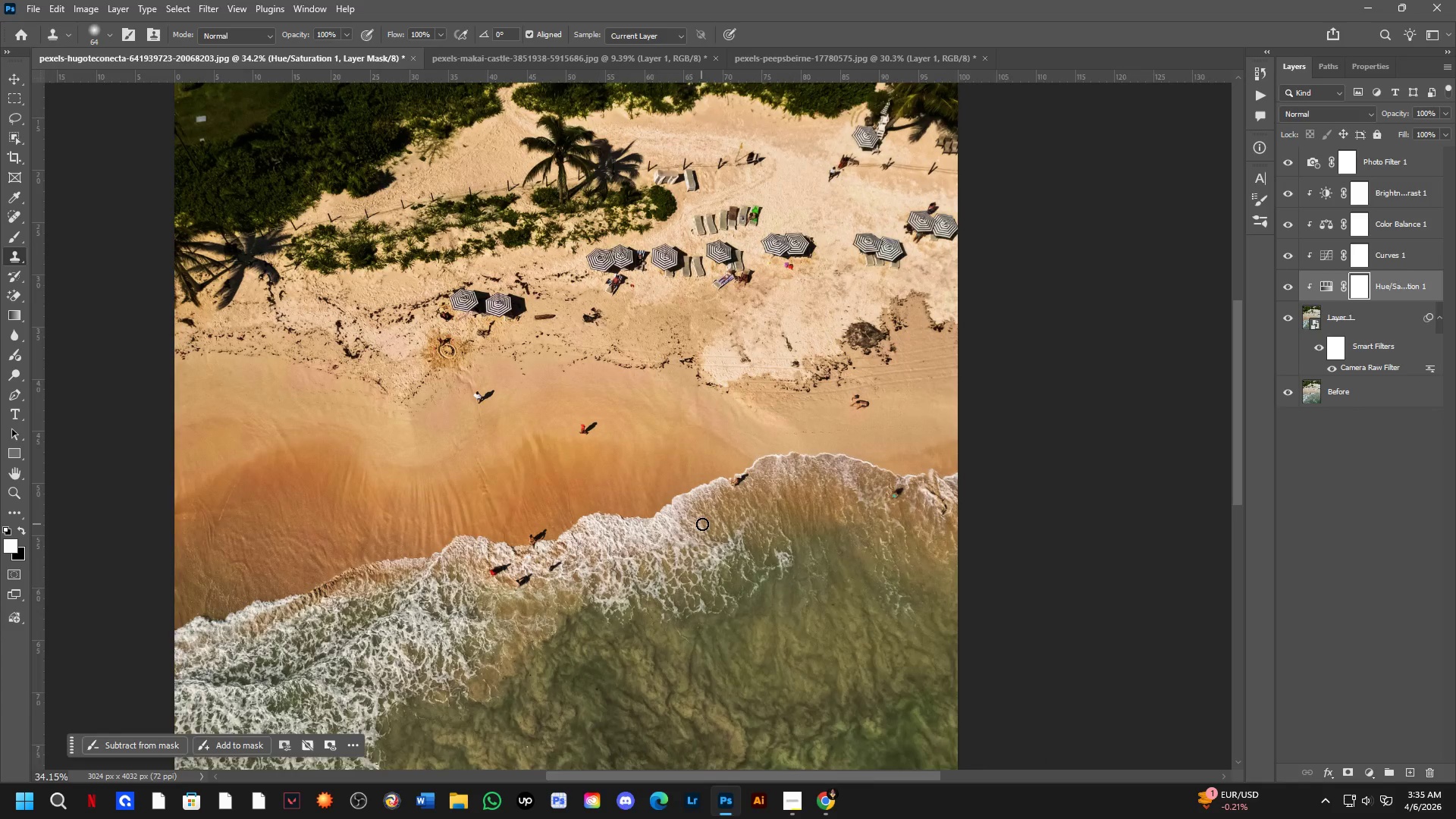 
scroll: coordinate [700, 484], scroll_direction: down, amount: 3.0
 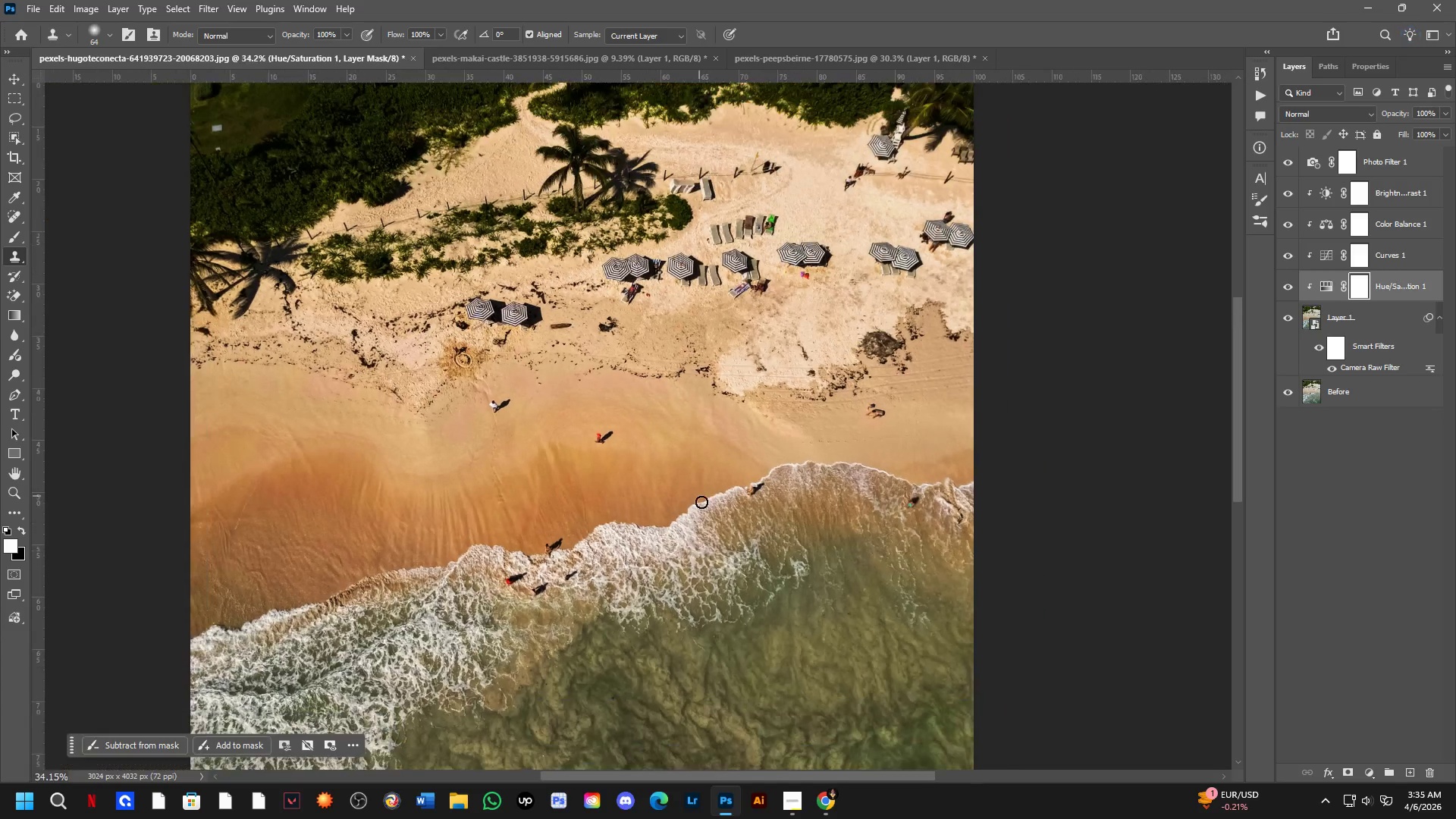 
hold_key(key=Space, duration=0.64)
 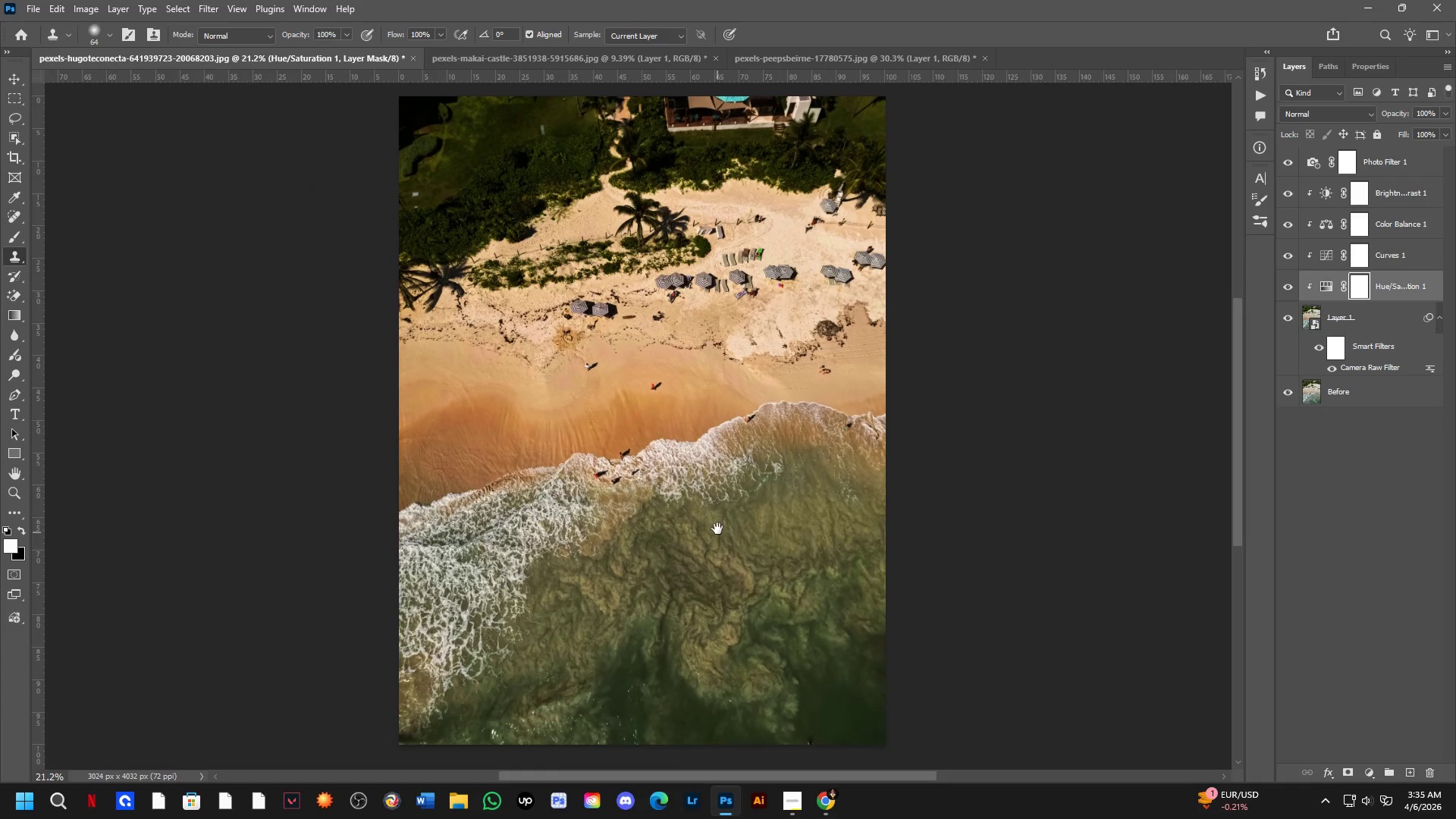 
left_click_drag(start_coordinate=[695, 565], to_coordinate=[723, 479])
 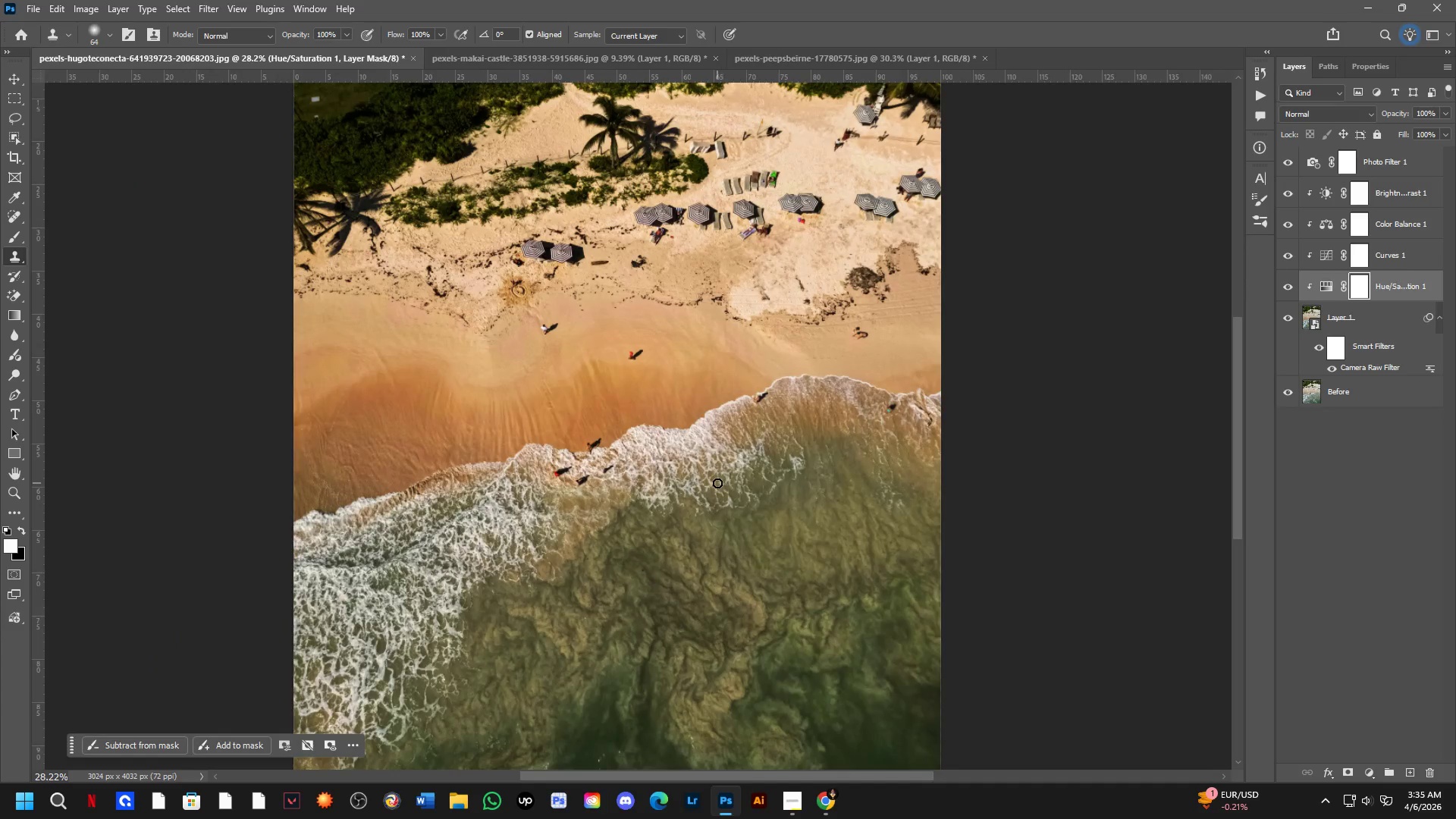 
scroll: coordinate [702, 514], scroll_direction: down, amount: 2.0
 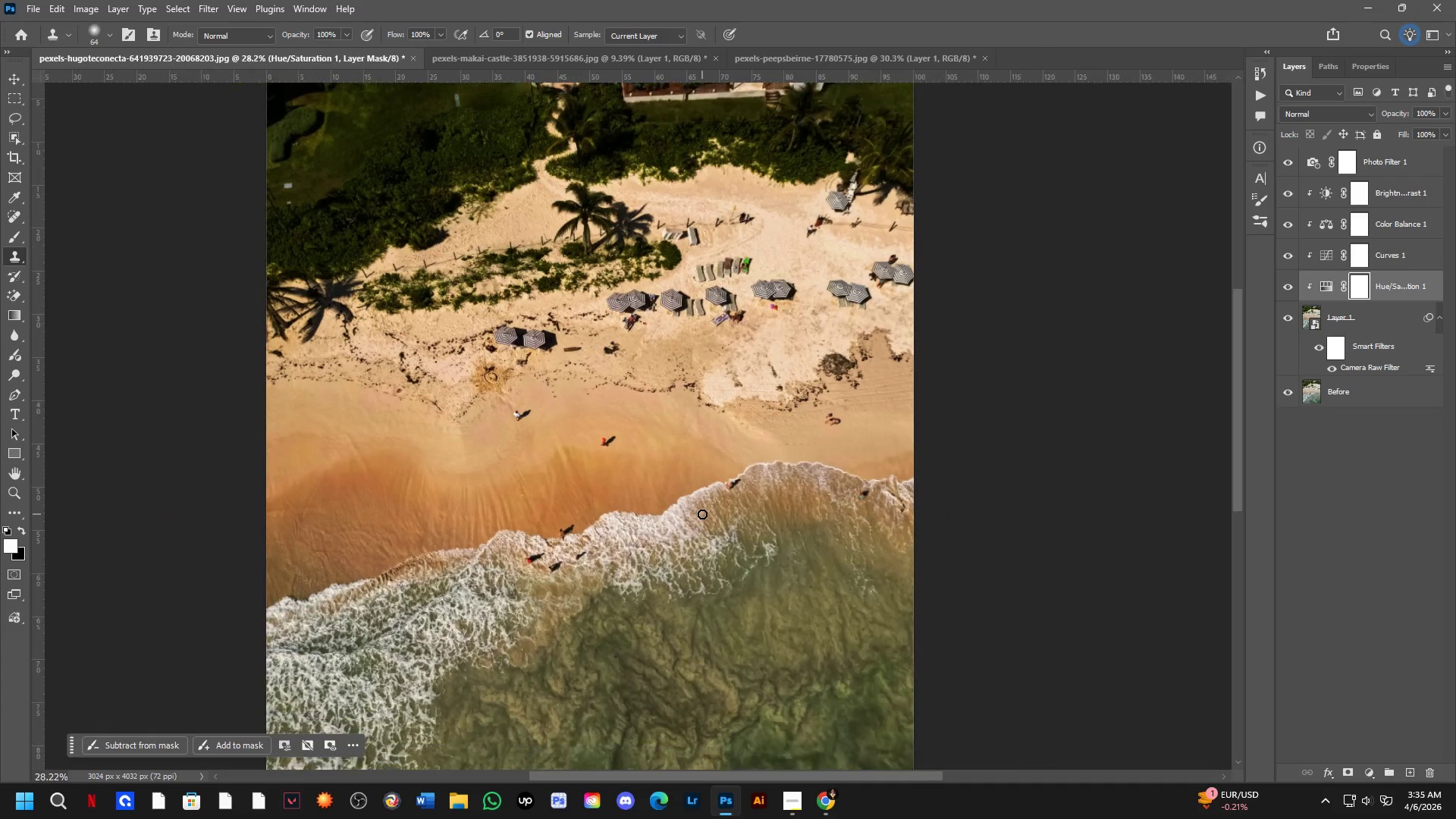 
hold_key(key=Space, duration=0.84)
 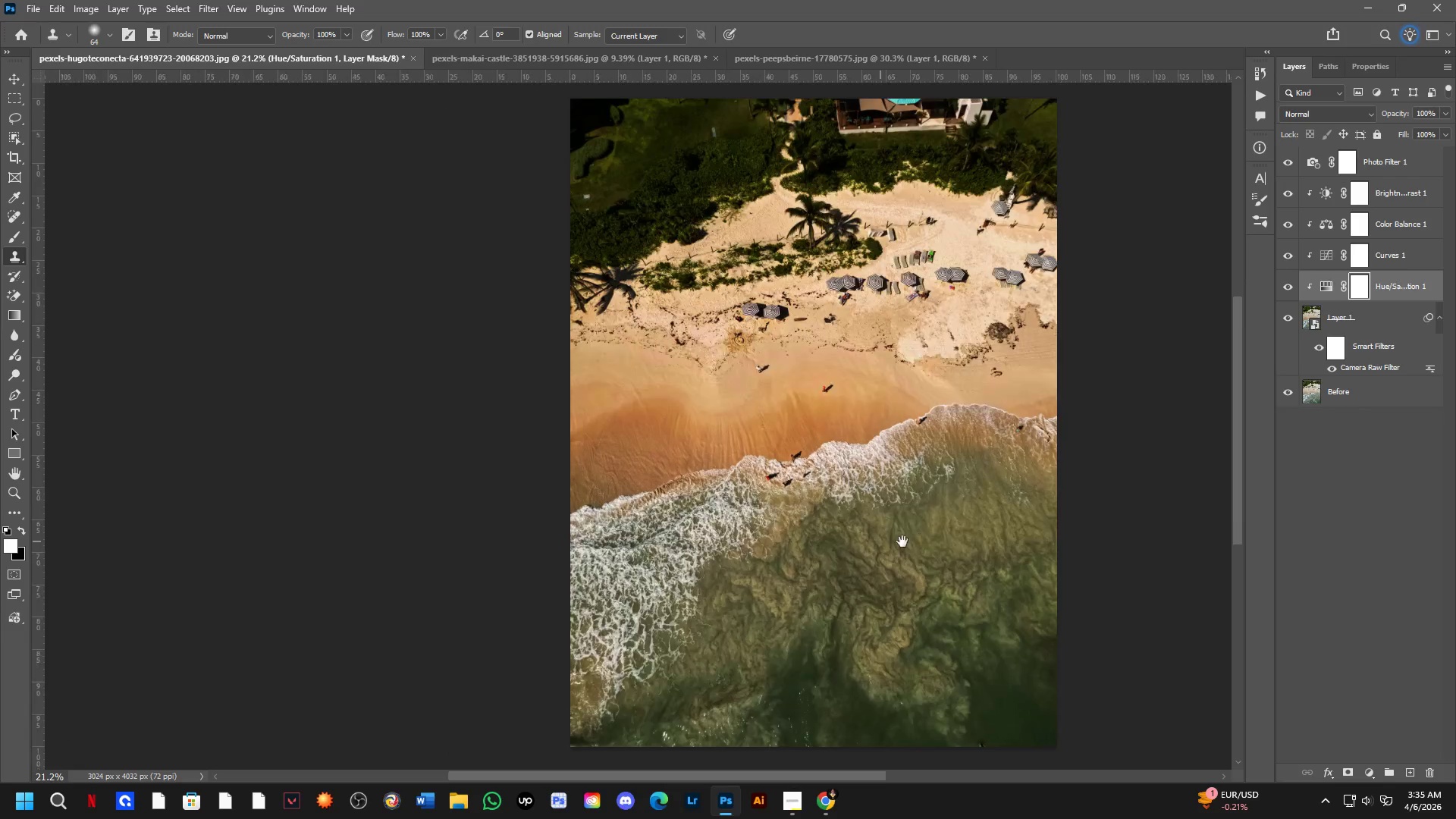 
left_click_drag(start_coordinate=[717, 535], to_coordinate=[724, 545])
 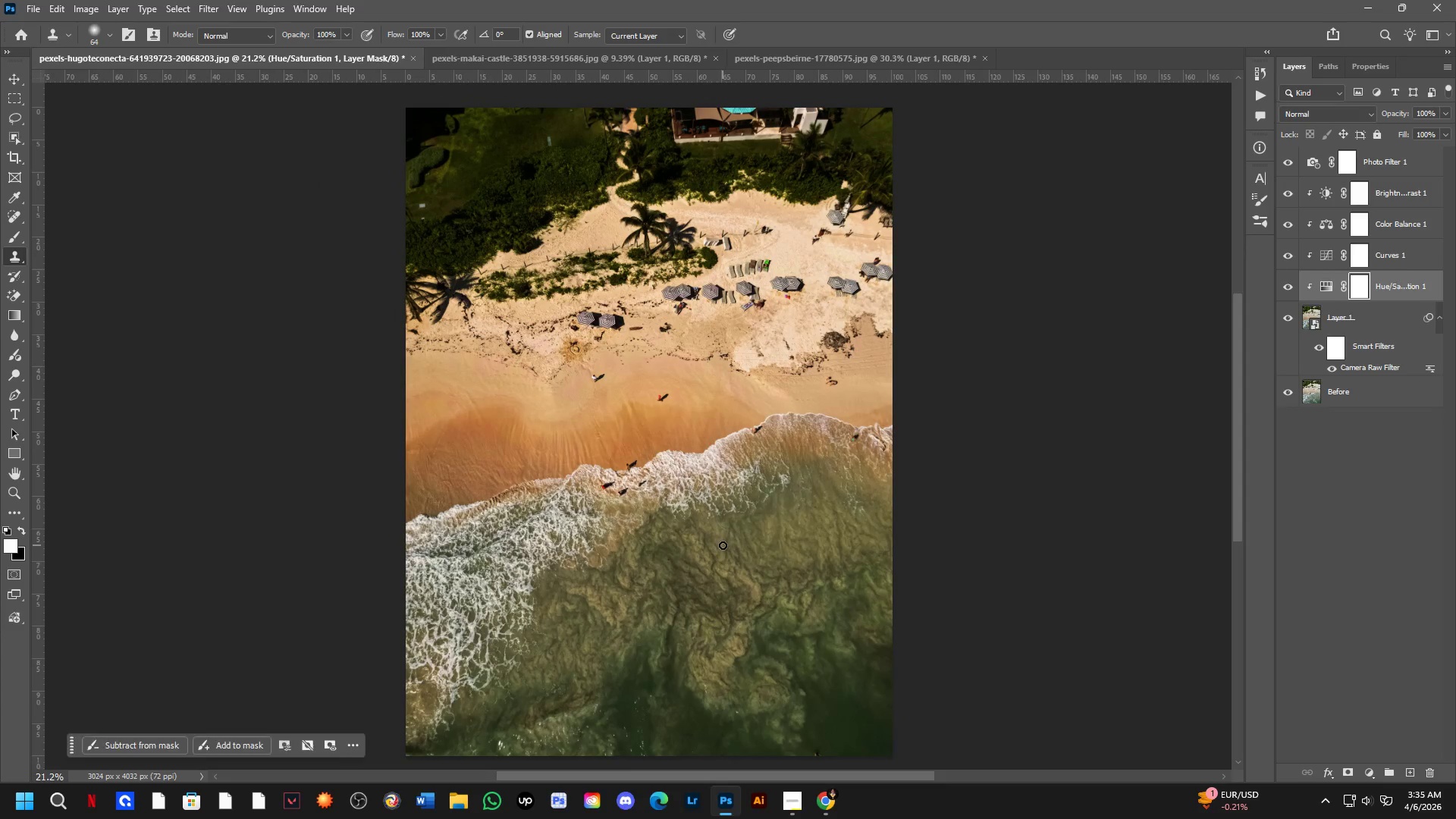 
scroll: coordinate [717, 483], scroll_direction: down, amount: 3.0
 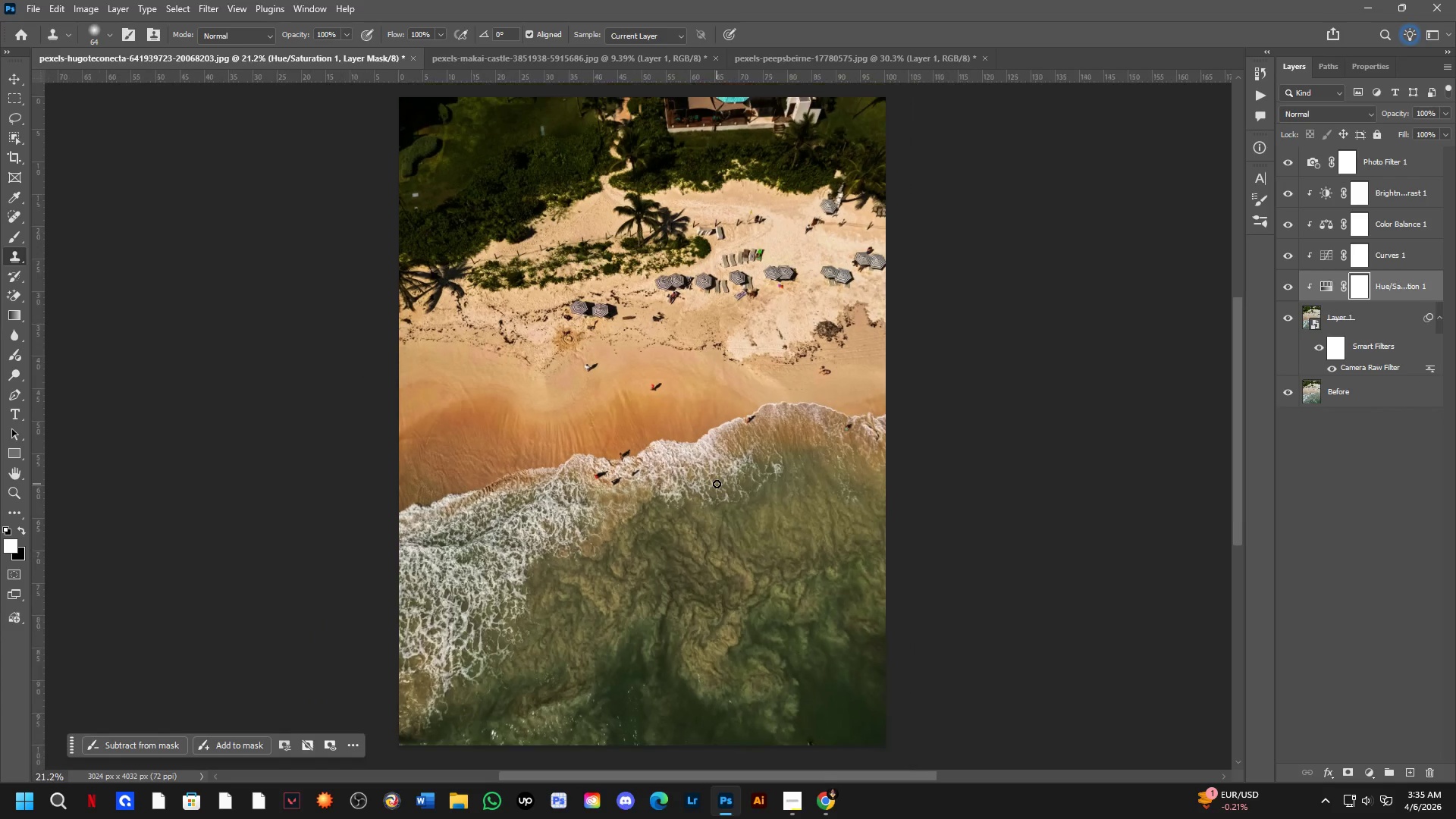 
hold_key(key=Space, duration=1.52)
 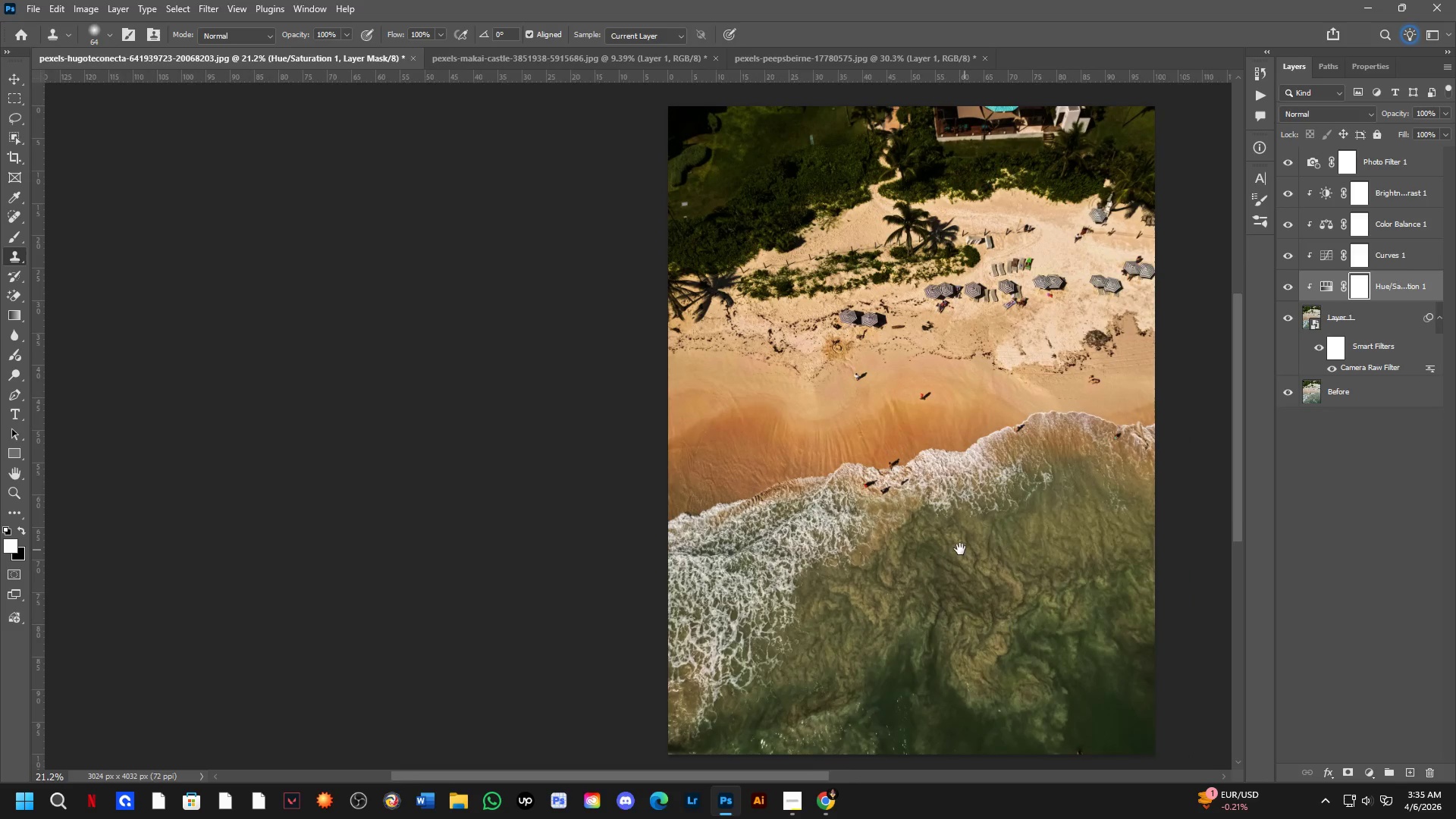 
left_click_drag(start_coordinate=[704, 551], to_coordinate=[862, 538])
 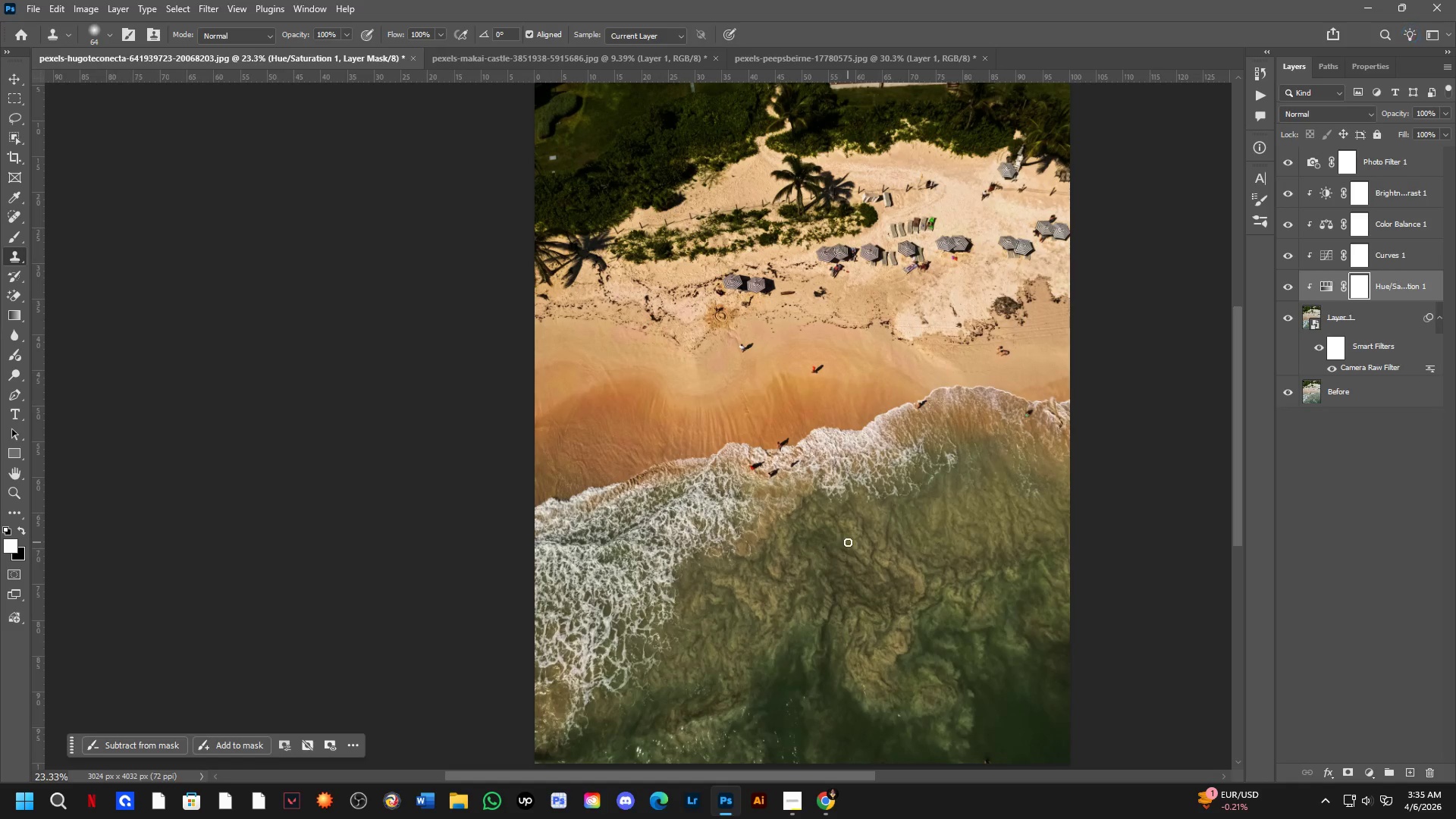 
hold_key(key=Space, duration=1.38)
 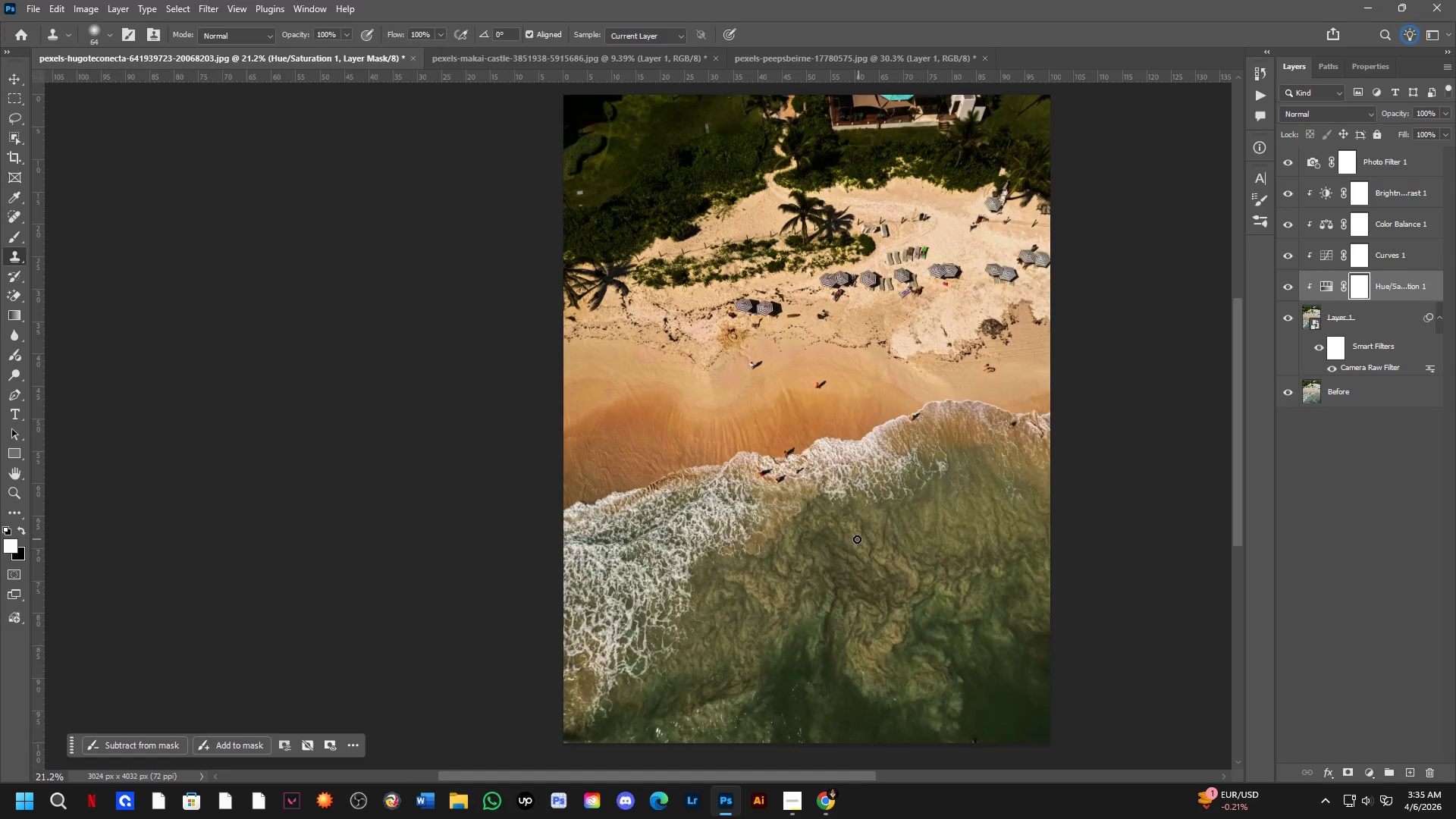 
hold_key(key=Space, duration=0.67)
 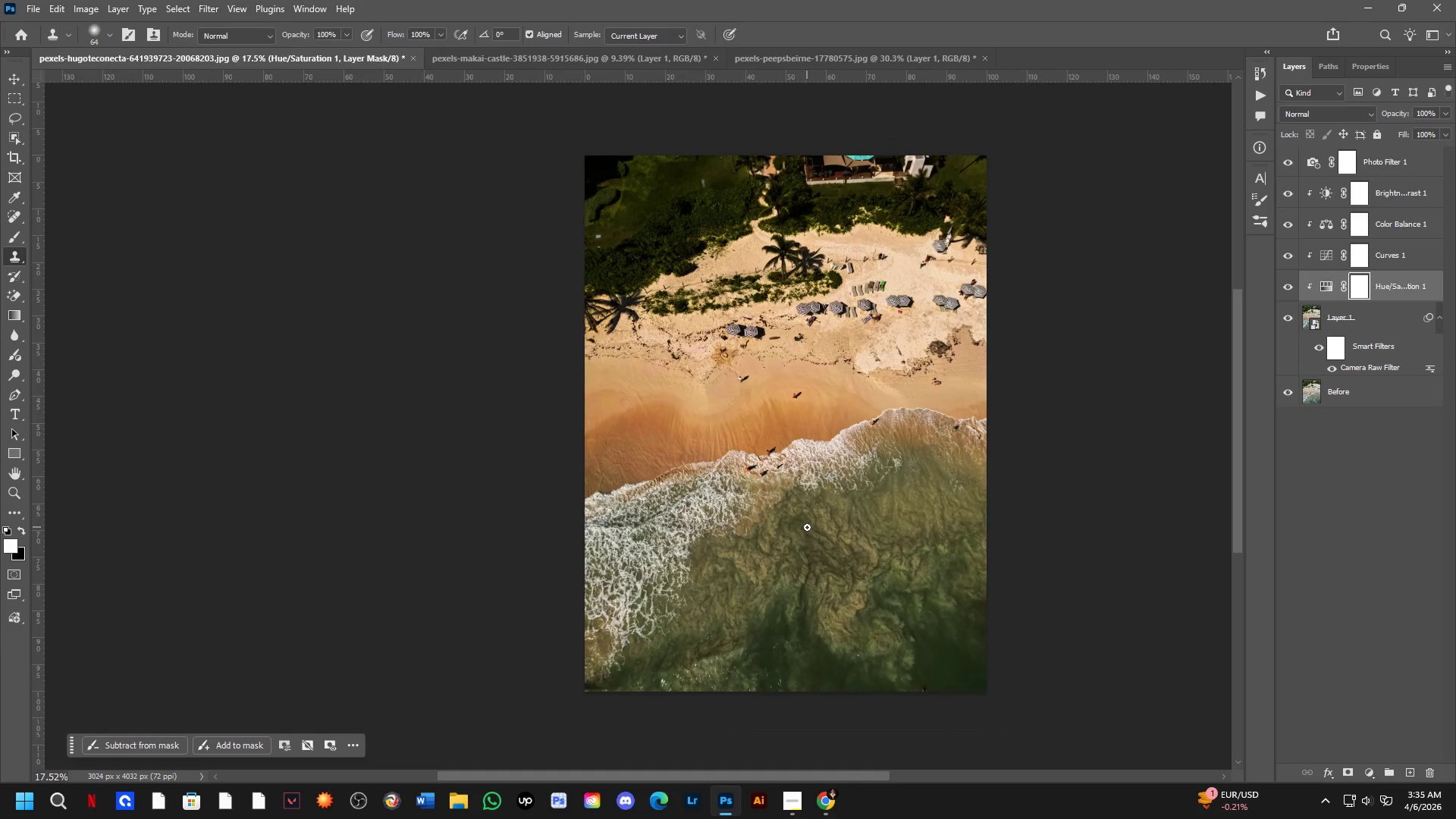 
left_click_drag(start_coordinate=[848, 543], to_coordinate=[824, 526])
 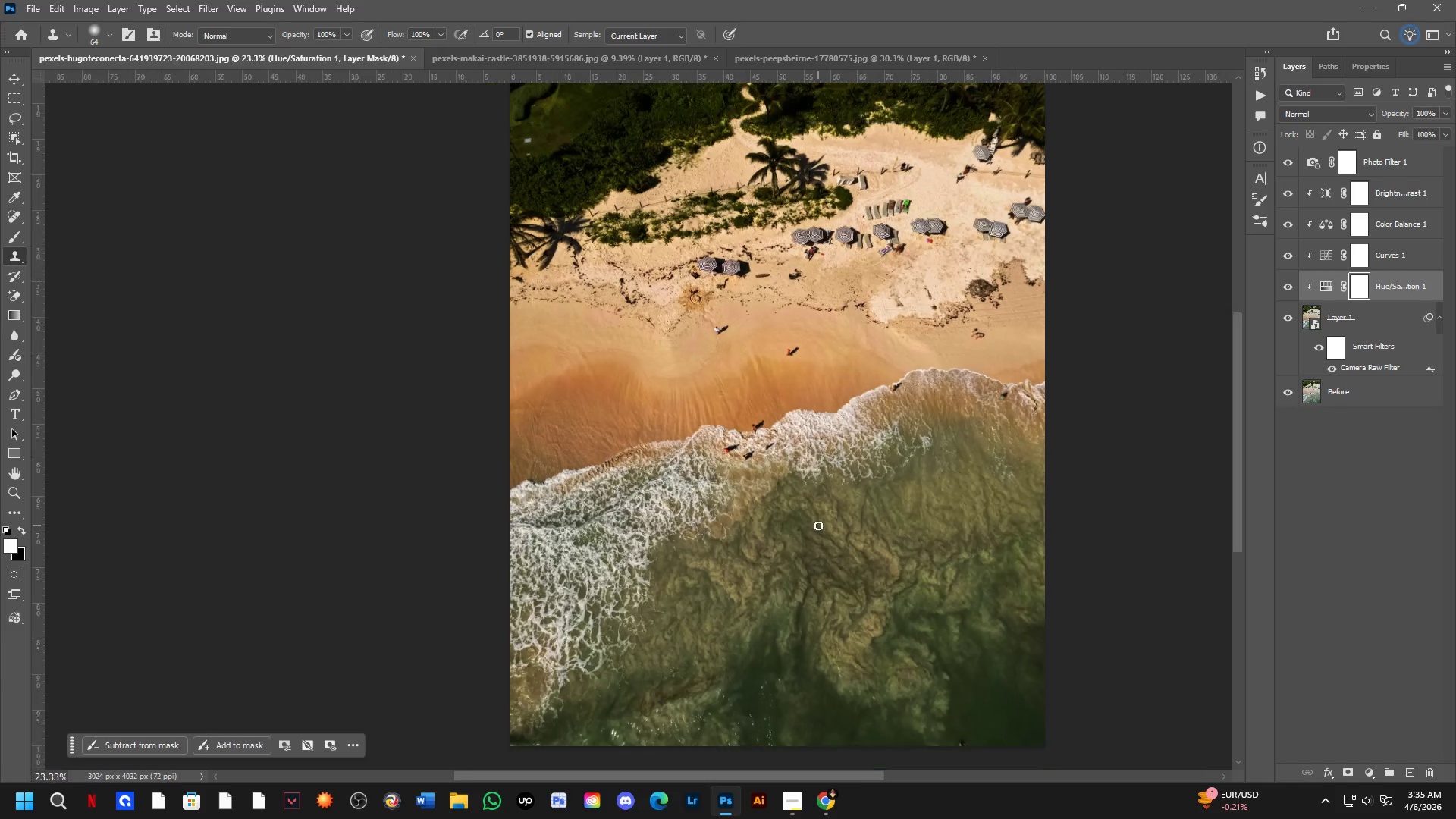 
scroll: coordinate [848, 542], scroll_direction: up, amount: 2.0
 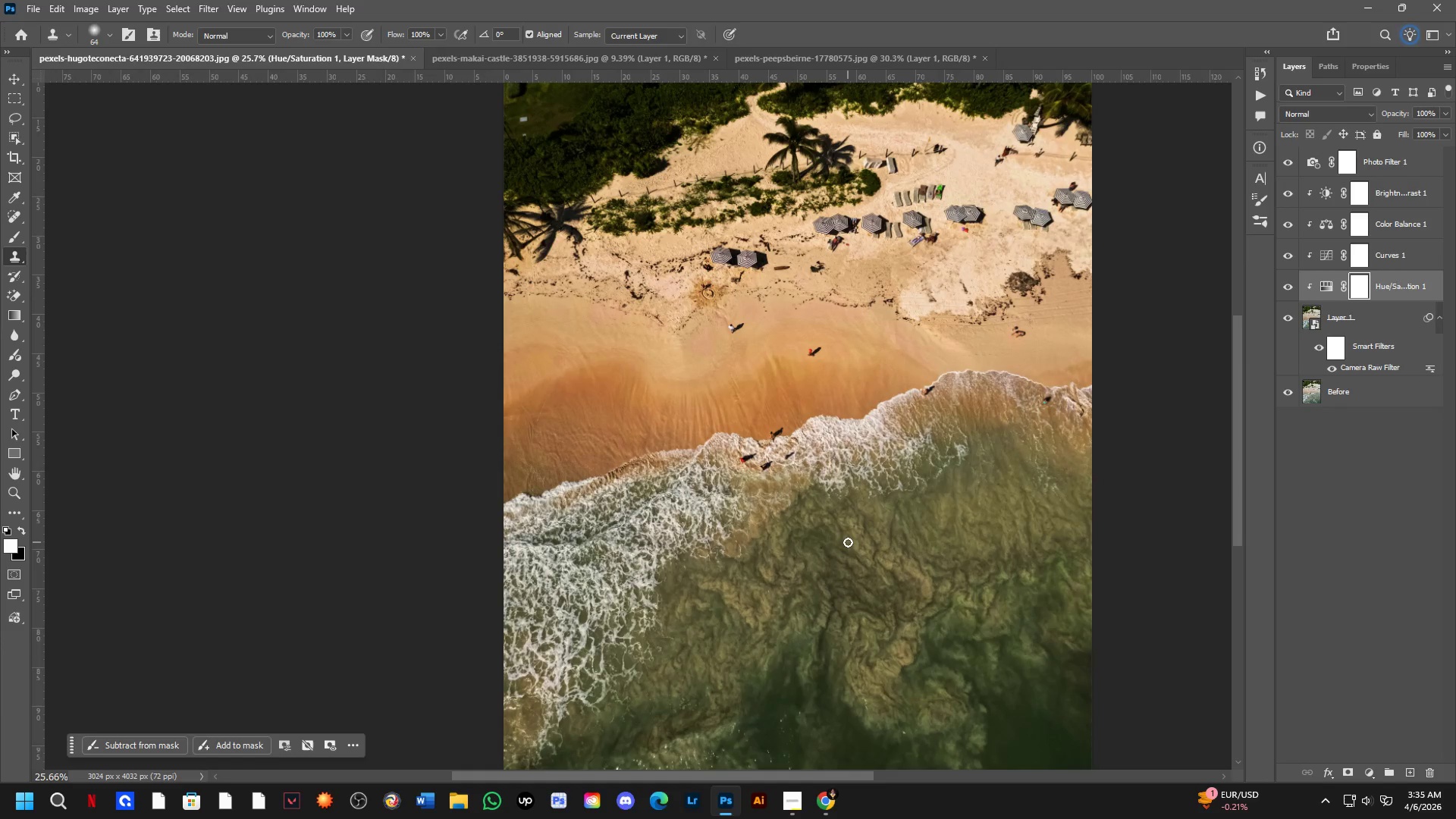 
key(Shift+ShiftLeft)
 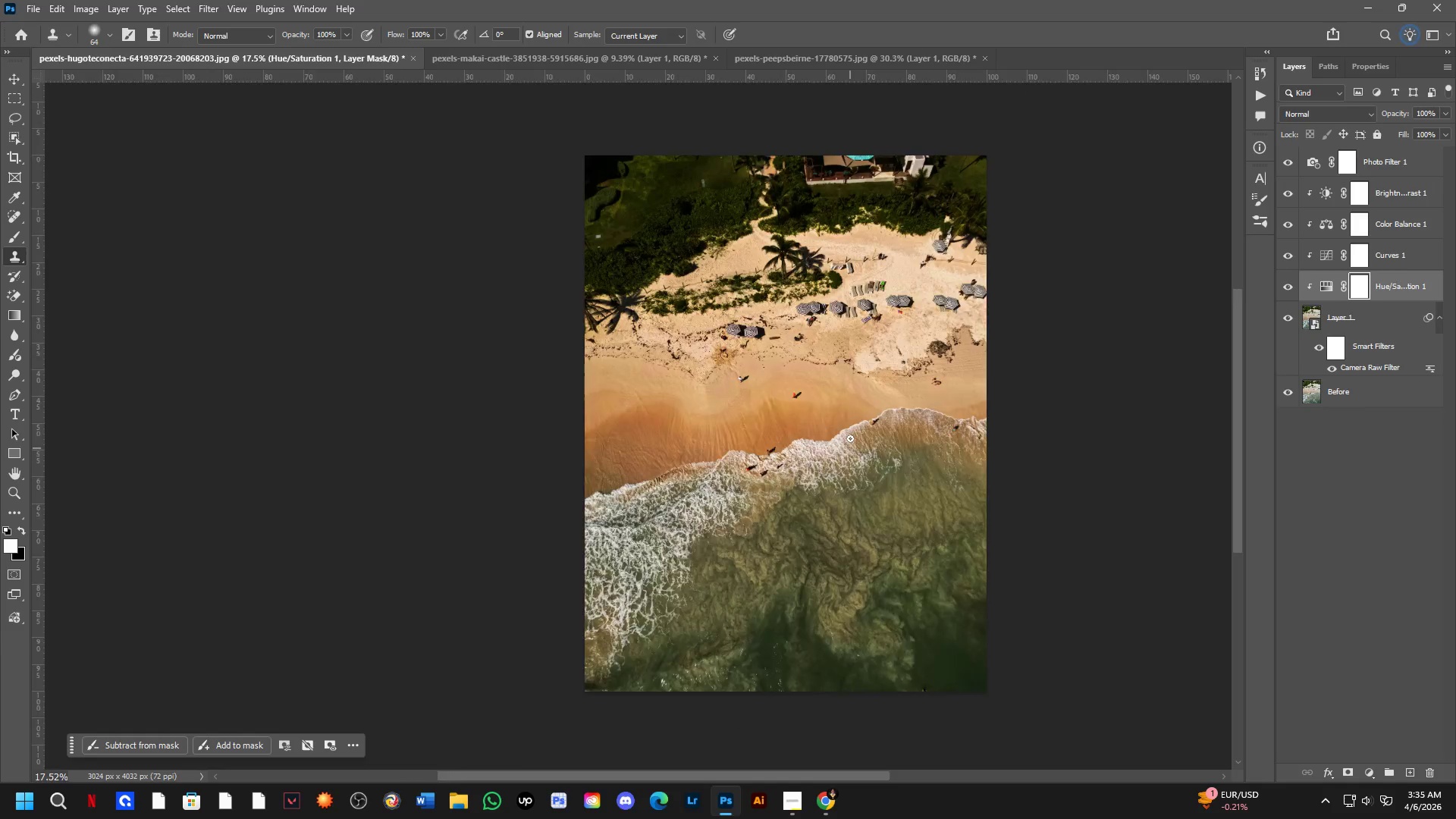 
scroll: coordinate [909, 391], scroll_direction: down, amount: 7.0
 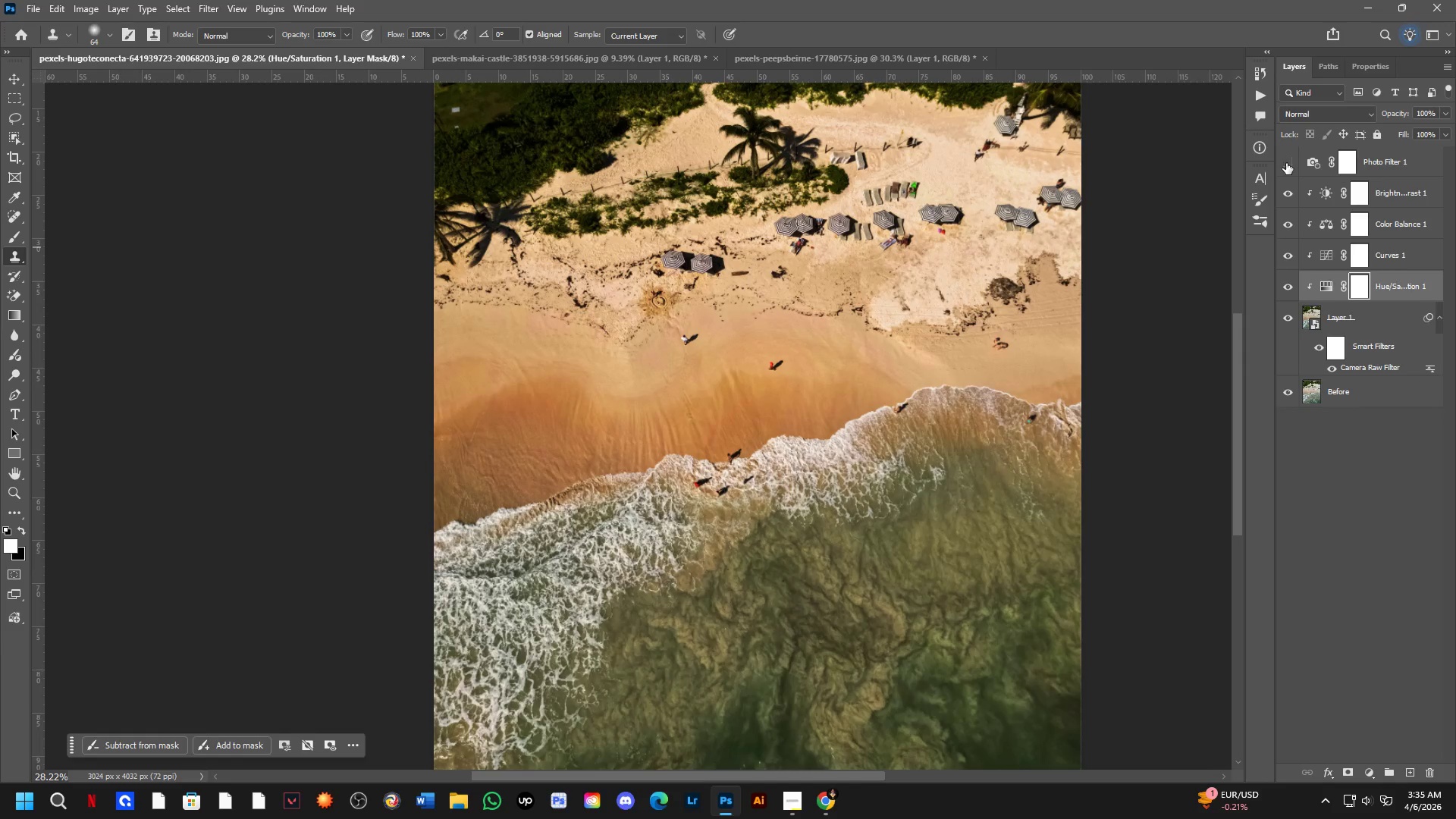 
double_click([1286, 163])
 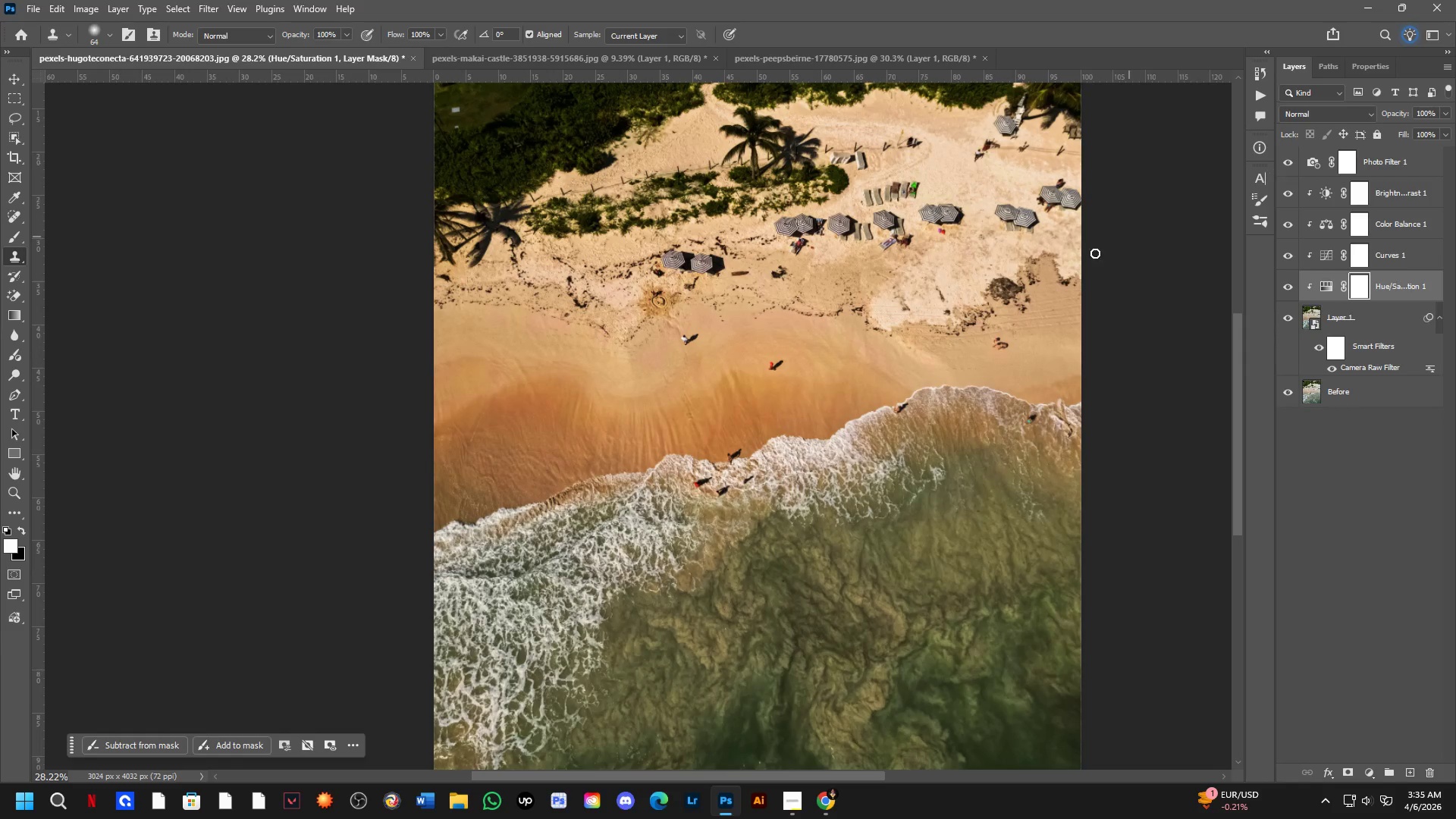 
hold_key(key=Space, duration=0.44)
 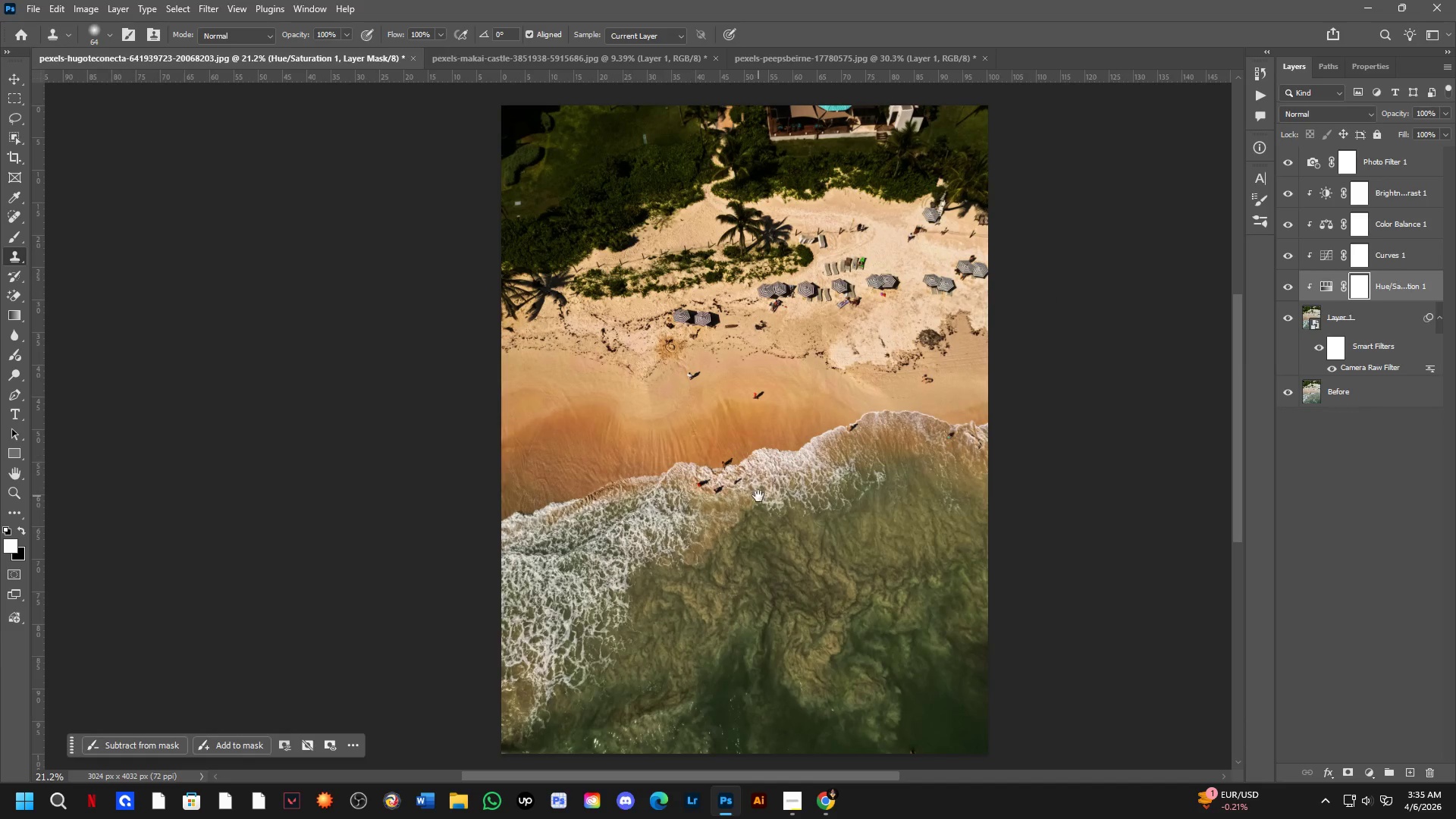 
left_click_drag(start_coordinate=[673, 450], to_coordinate=[680, 460])
 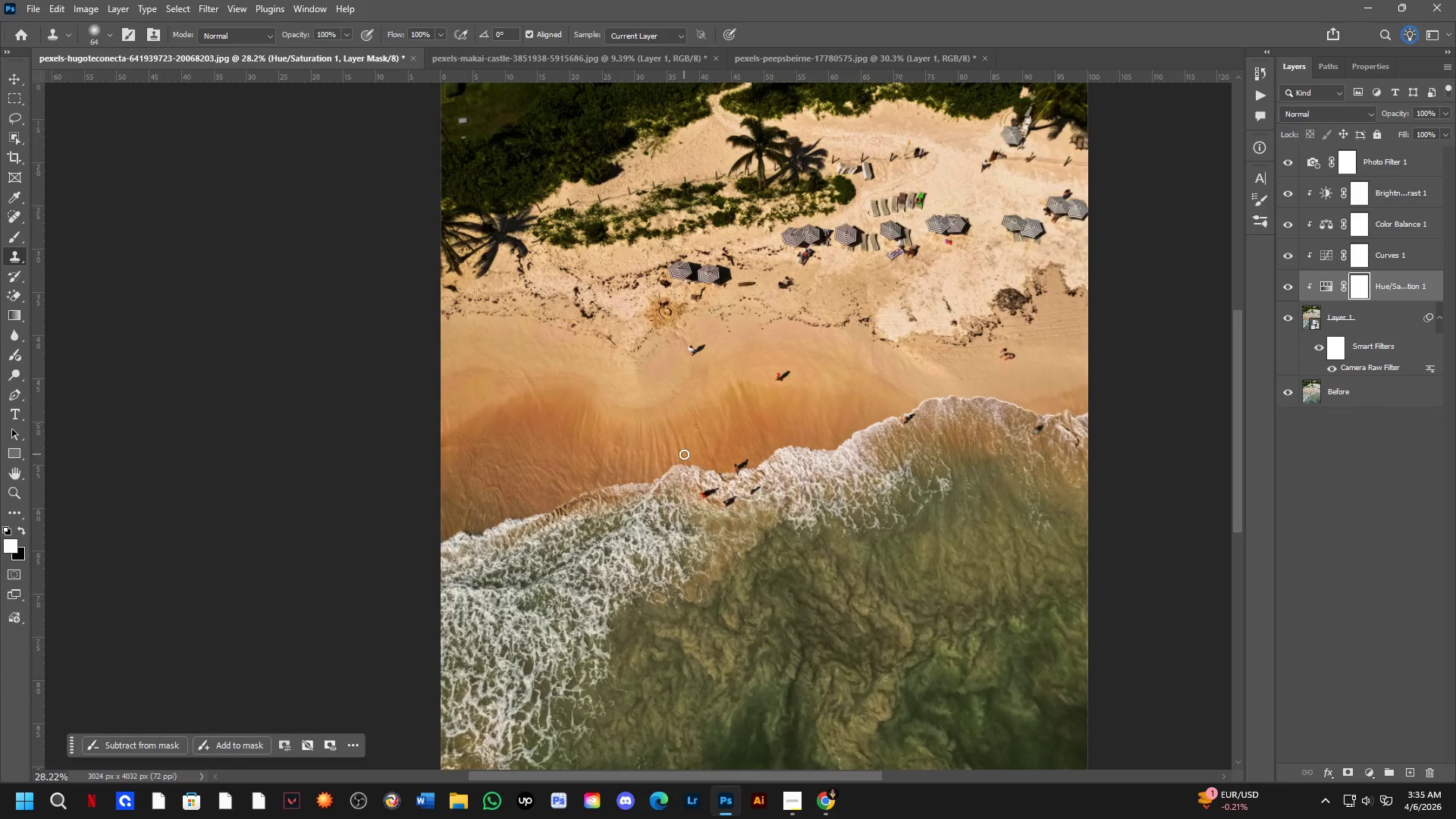 
hold_key(key=Space, duration=0.45)
 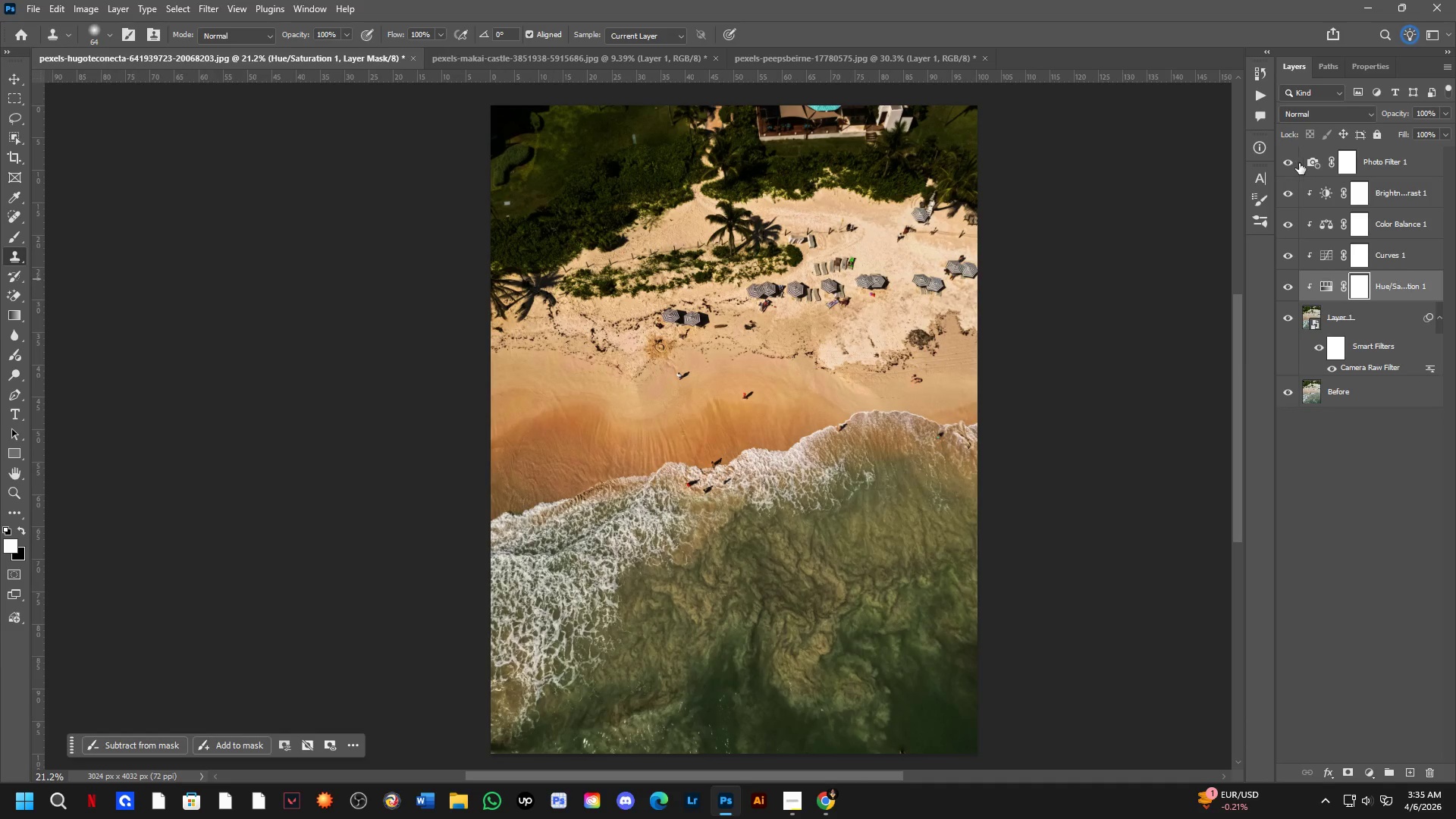 
left_click_drag(start_coordinate=[758, 496], to_coordinate=[748, 496])
 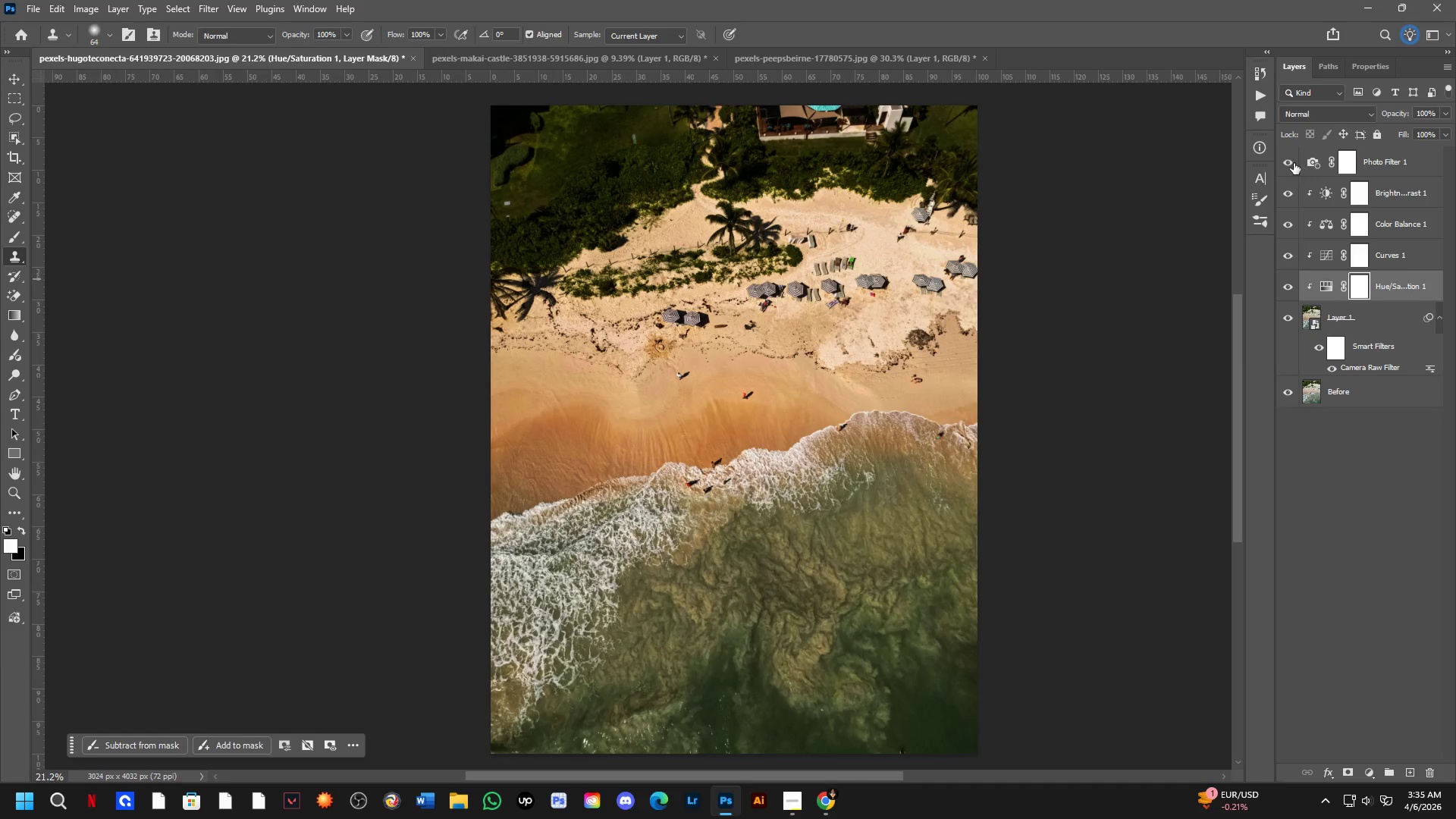 
scroll: coordinate [686, 453], scroll_direction: down, amount: 3.0
 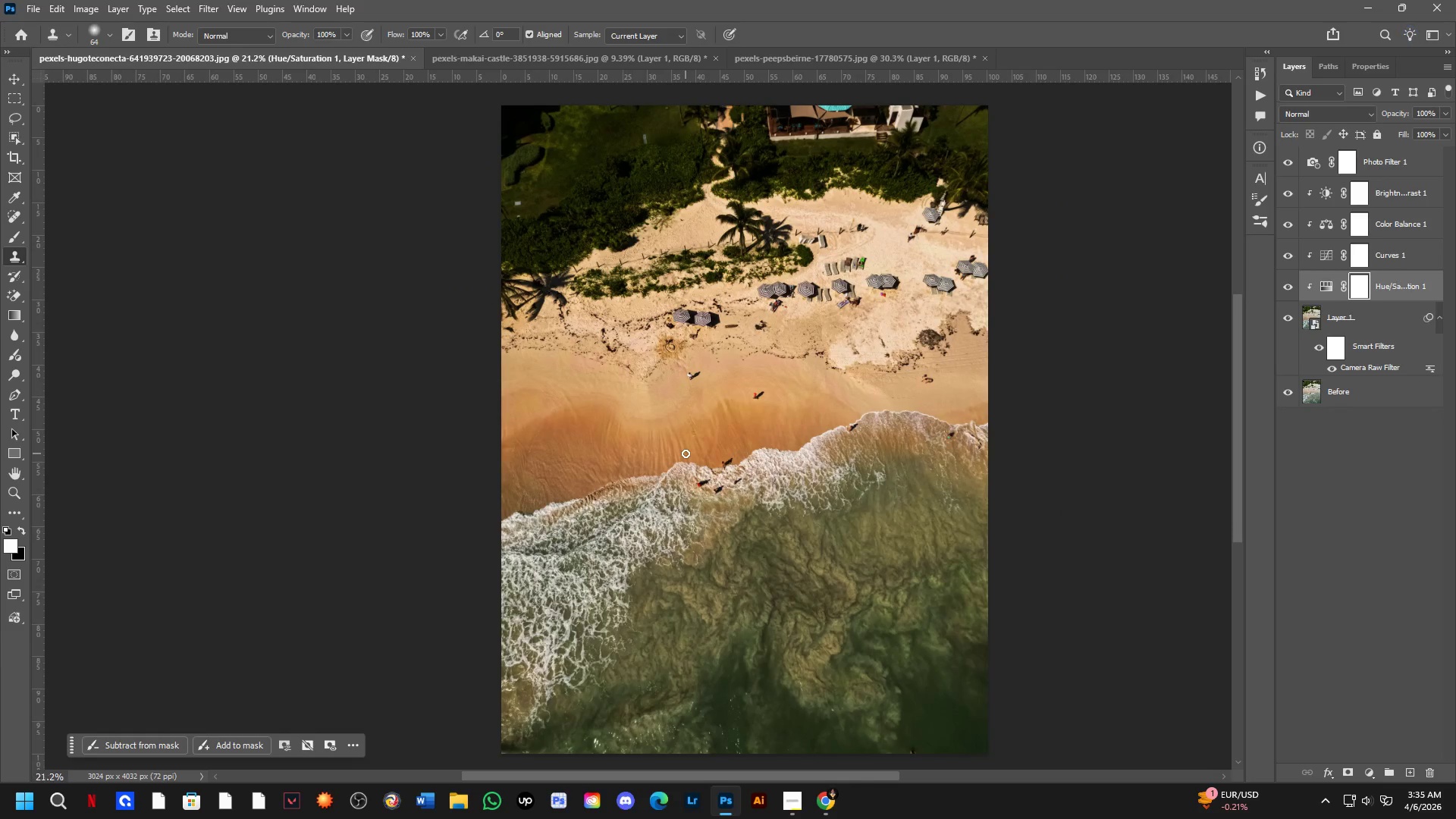 
double_click([1294, 163])
 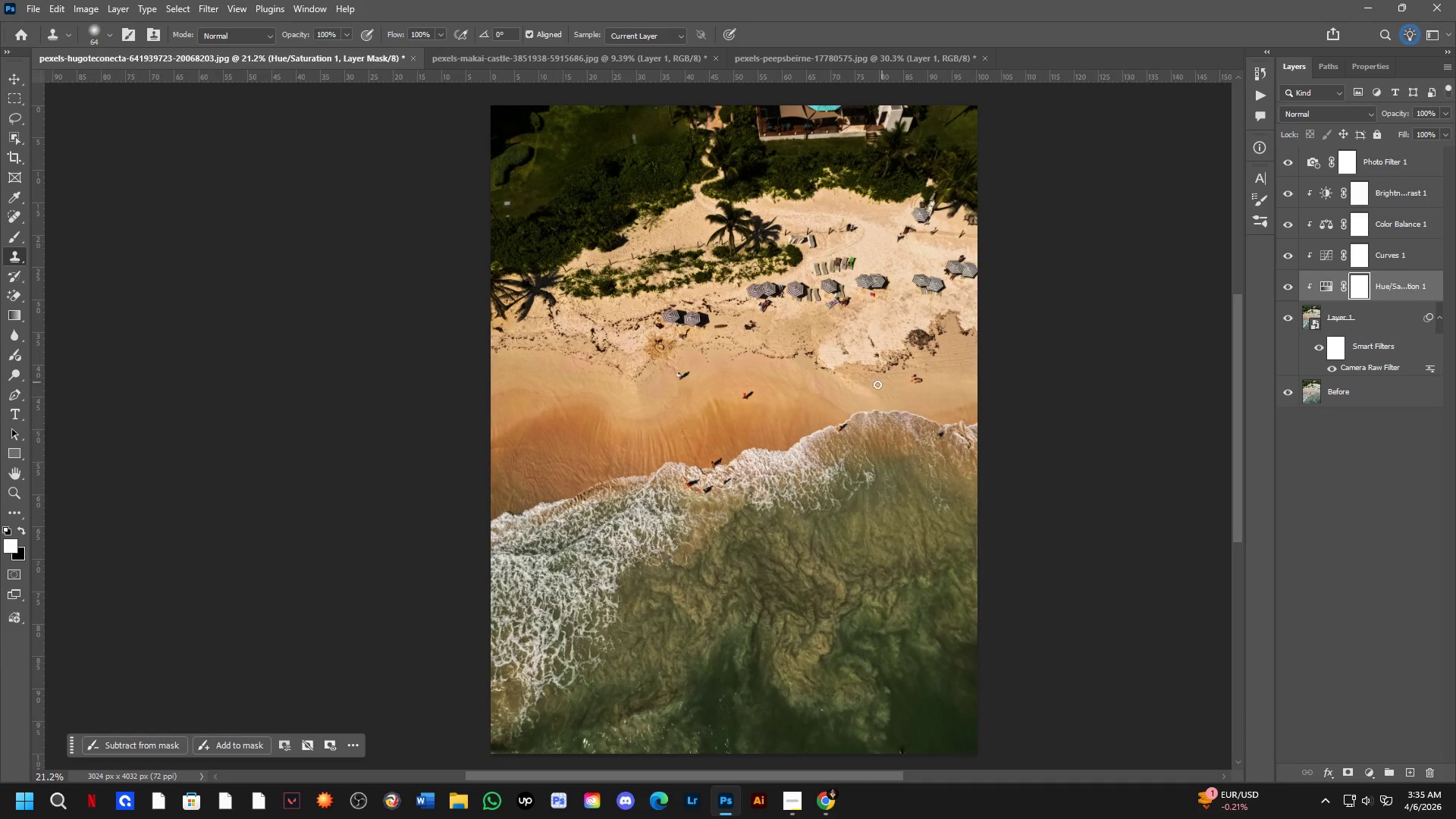 
key(Shift+ShiftLeft)
 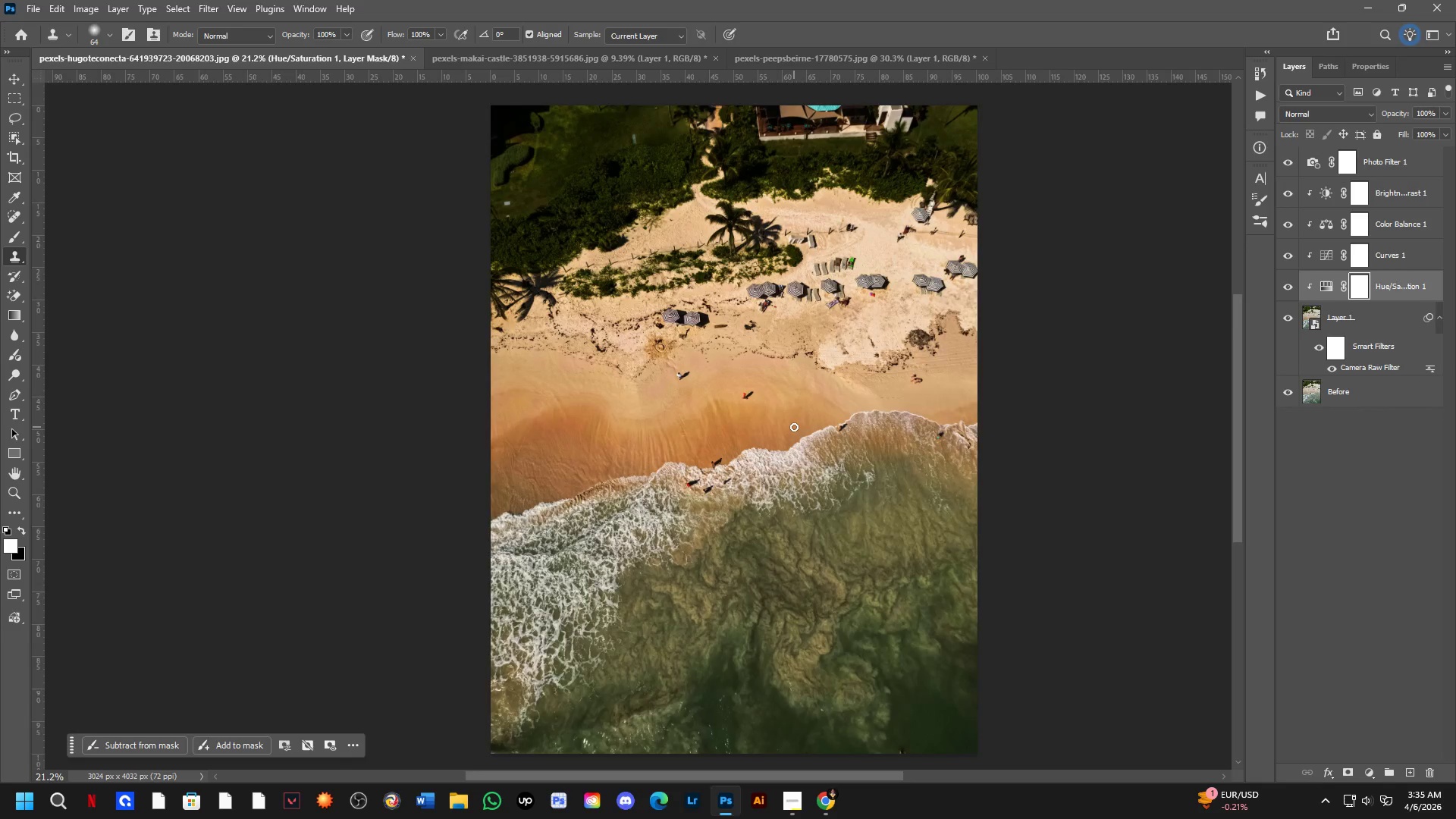 
scroll: coordinate [794, 427], scroll_direction: up, amount: 1.0
 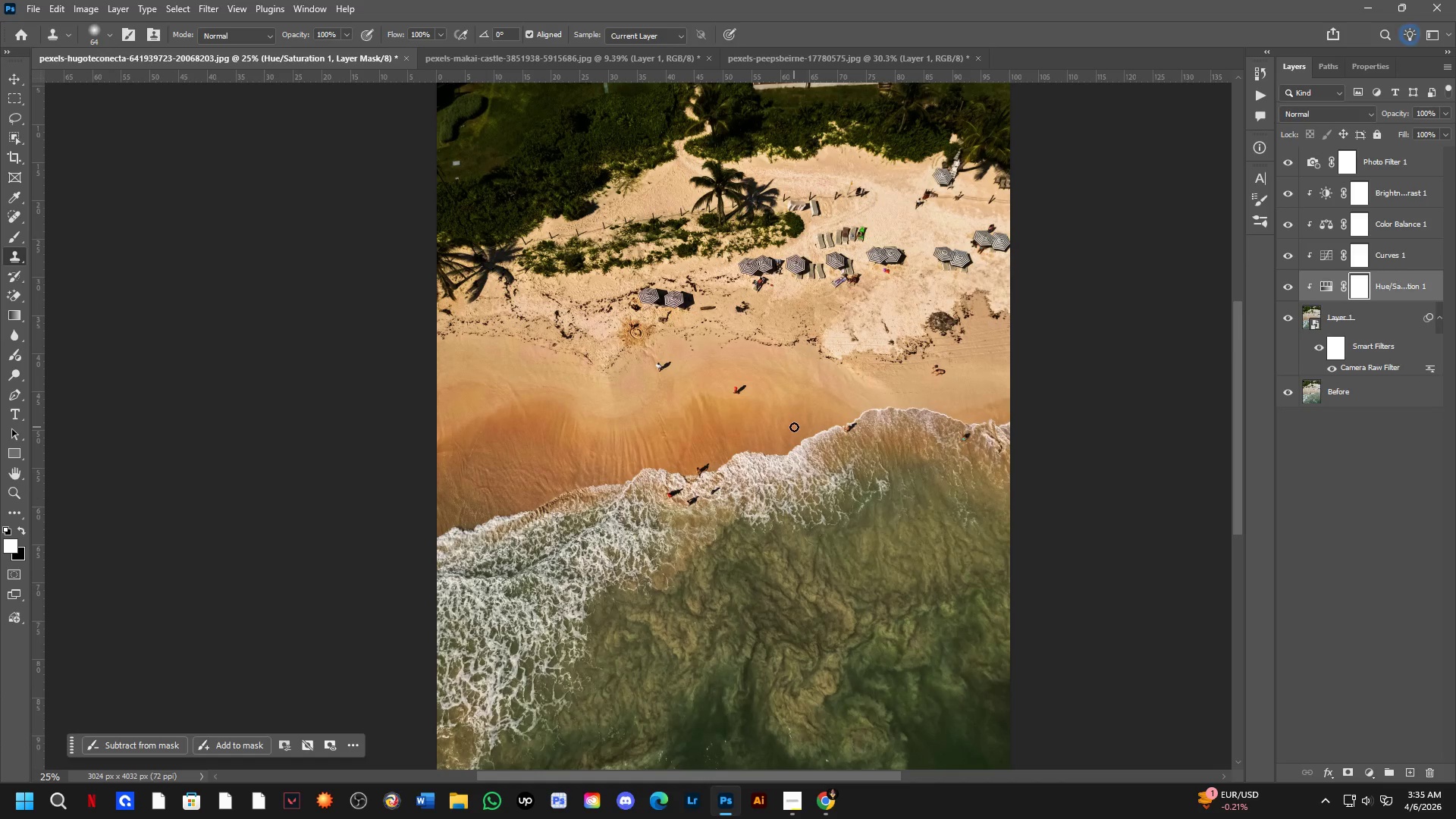 
hold_key(key=Space, duration=1.5)
 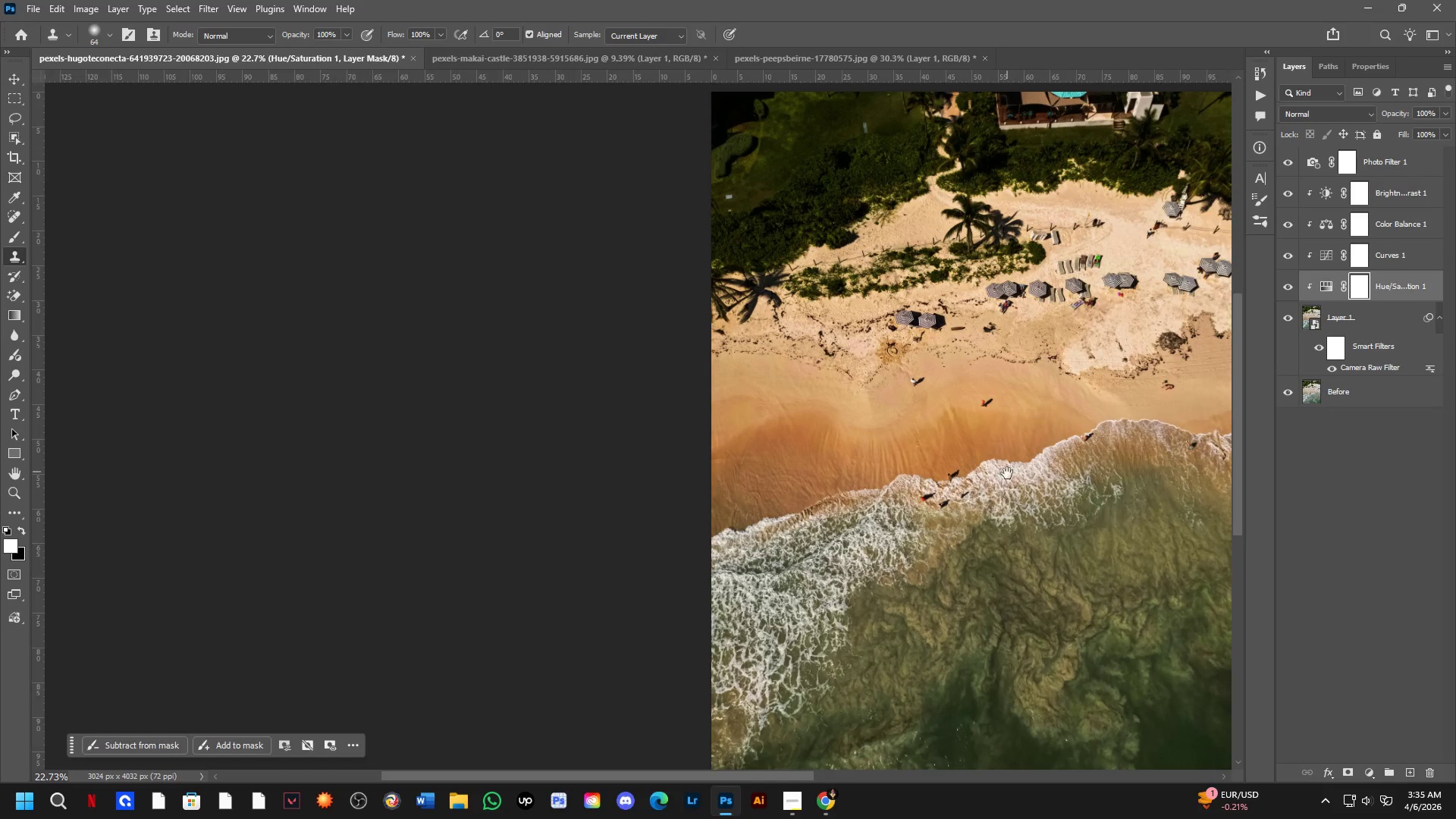 
left_click_drag(start_coordinate=[799, 442], to_coordinate=[1037, 457])
 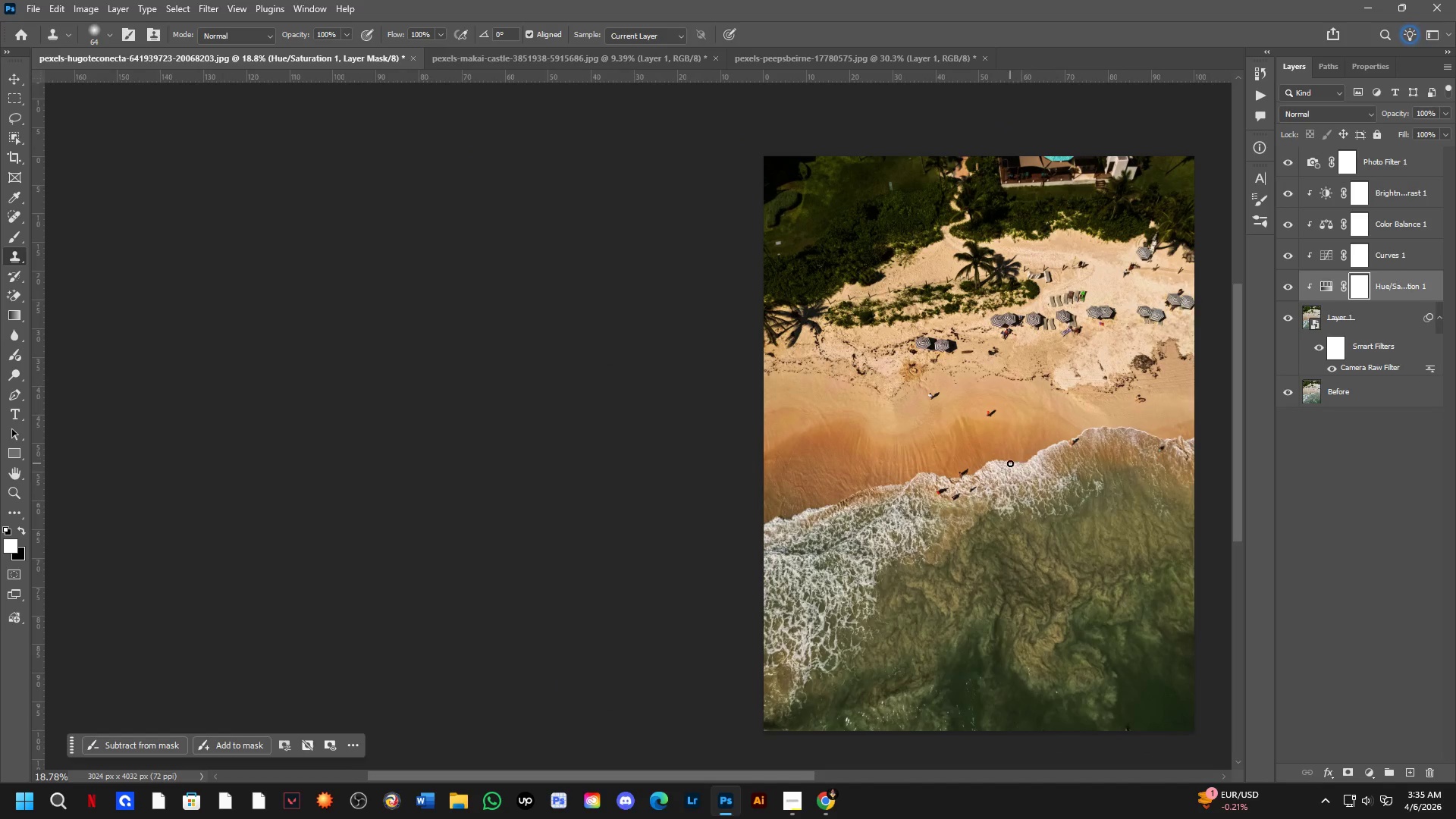 
scroll: coordinate [794, 427], scroll_direction: down, amount: 3.0
 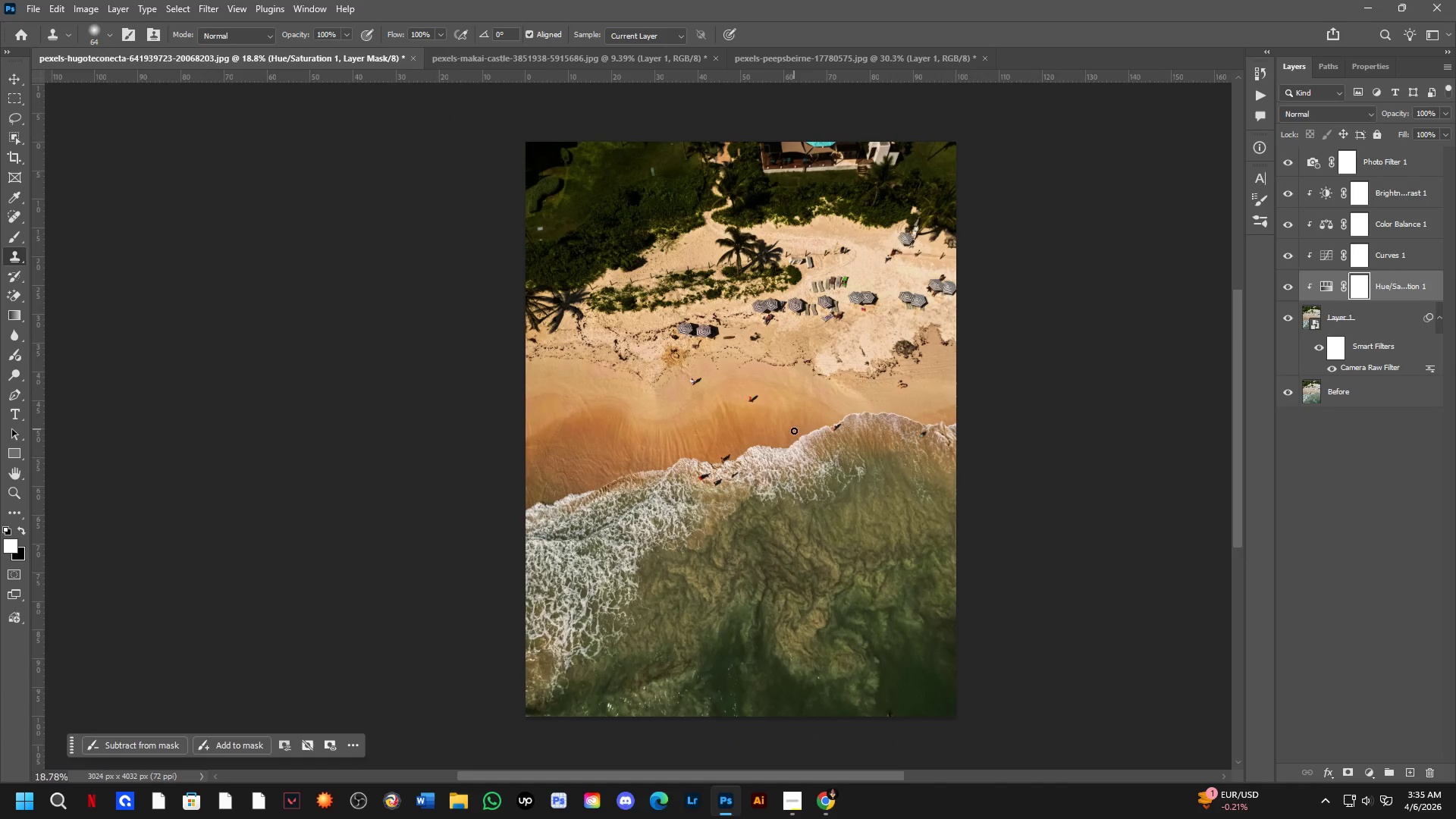 
hold_key(key=Space, duration=0.52)
 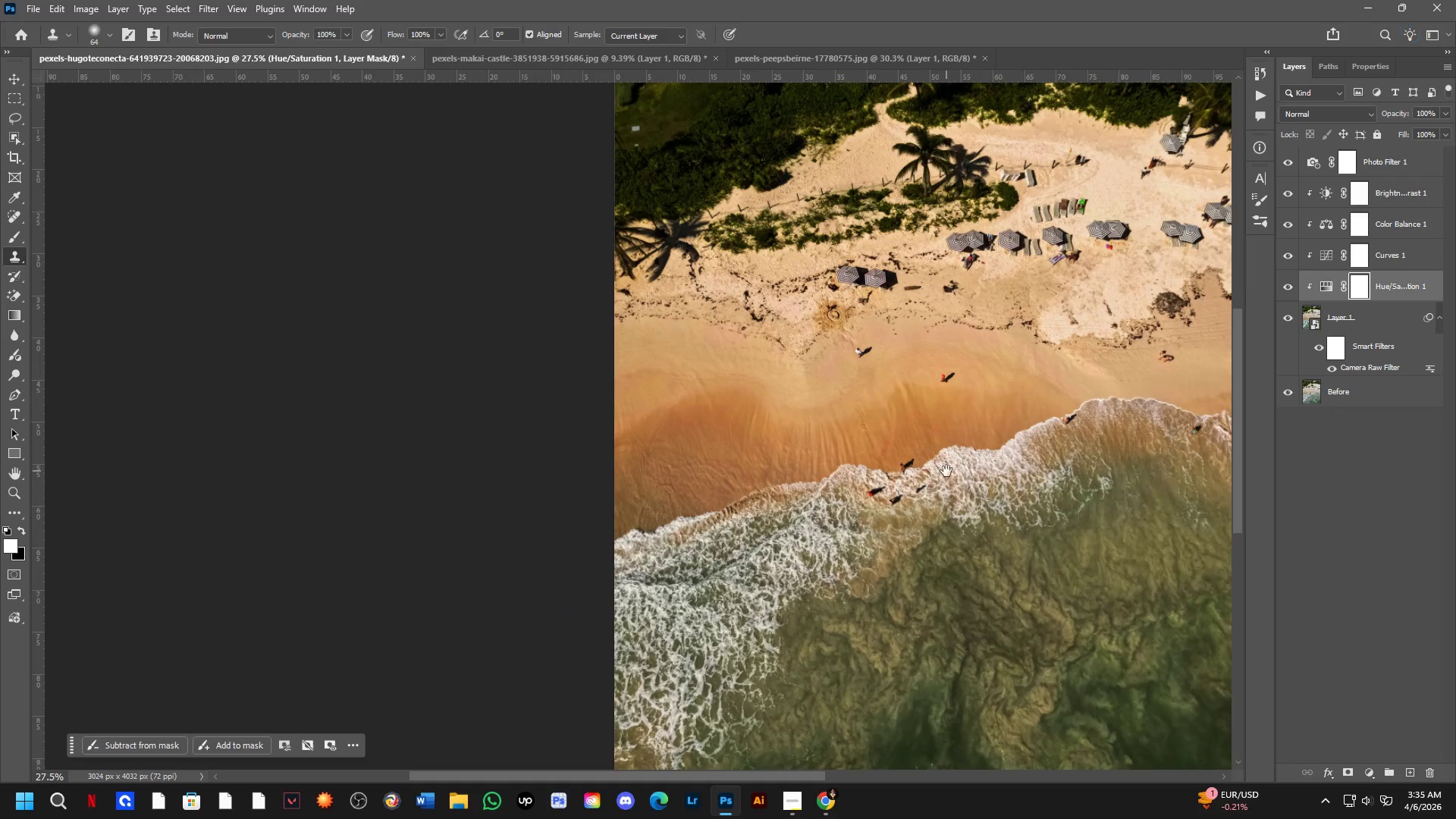 
left_click_drag(start_coordinate=[1007, 474], to_coordinate=[968, 464])
 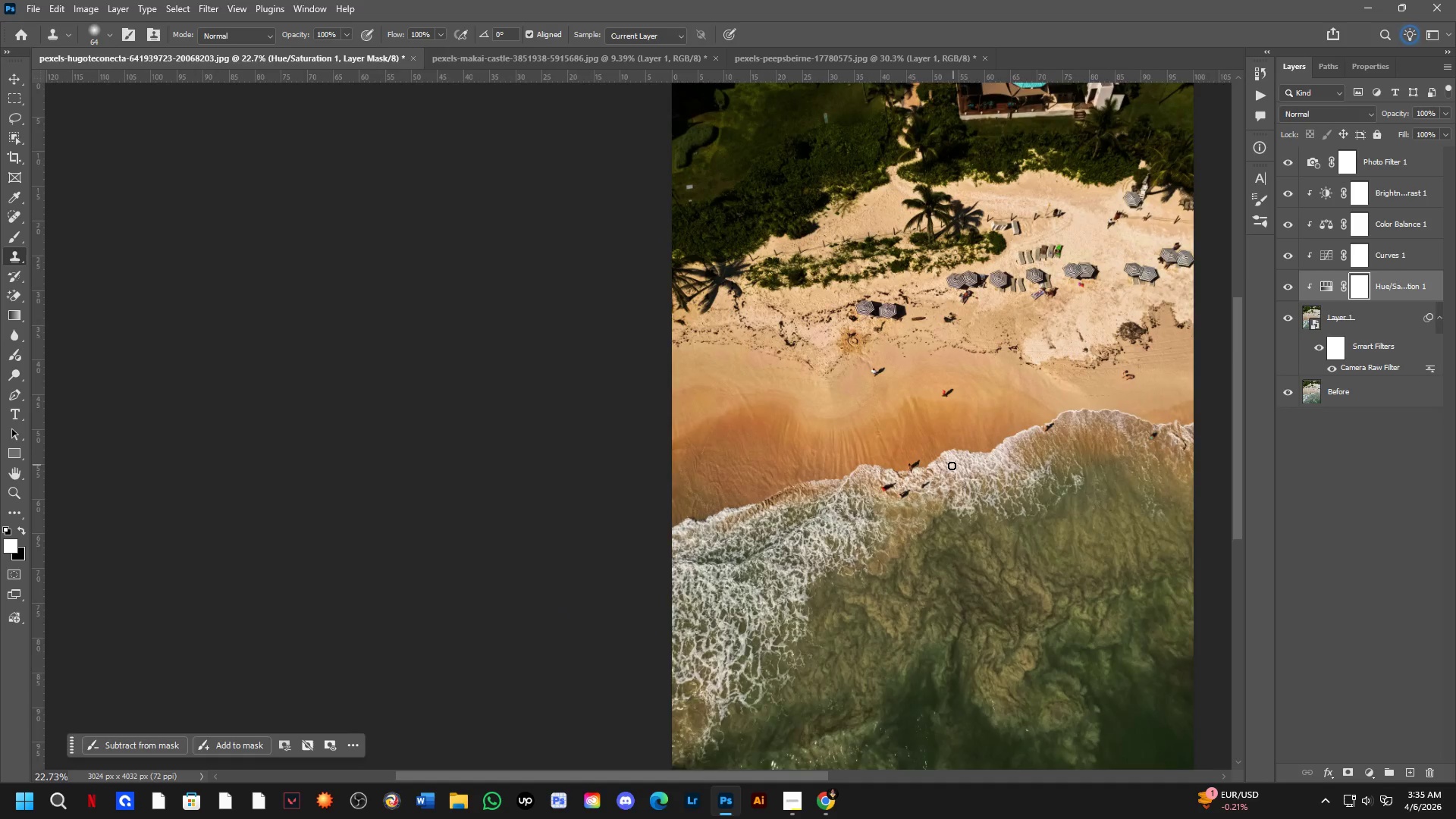 
scroll: coordinate [1010, 463], scroll_direction: up, amount: 2.0
 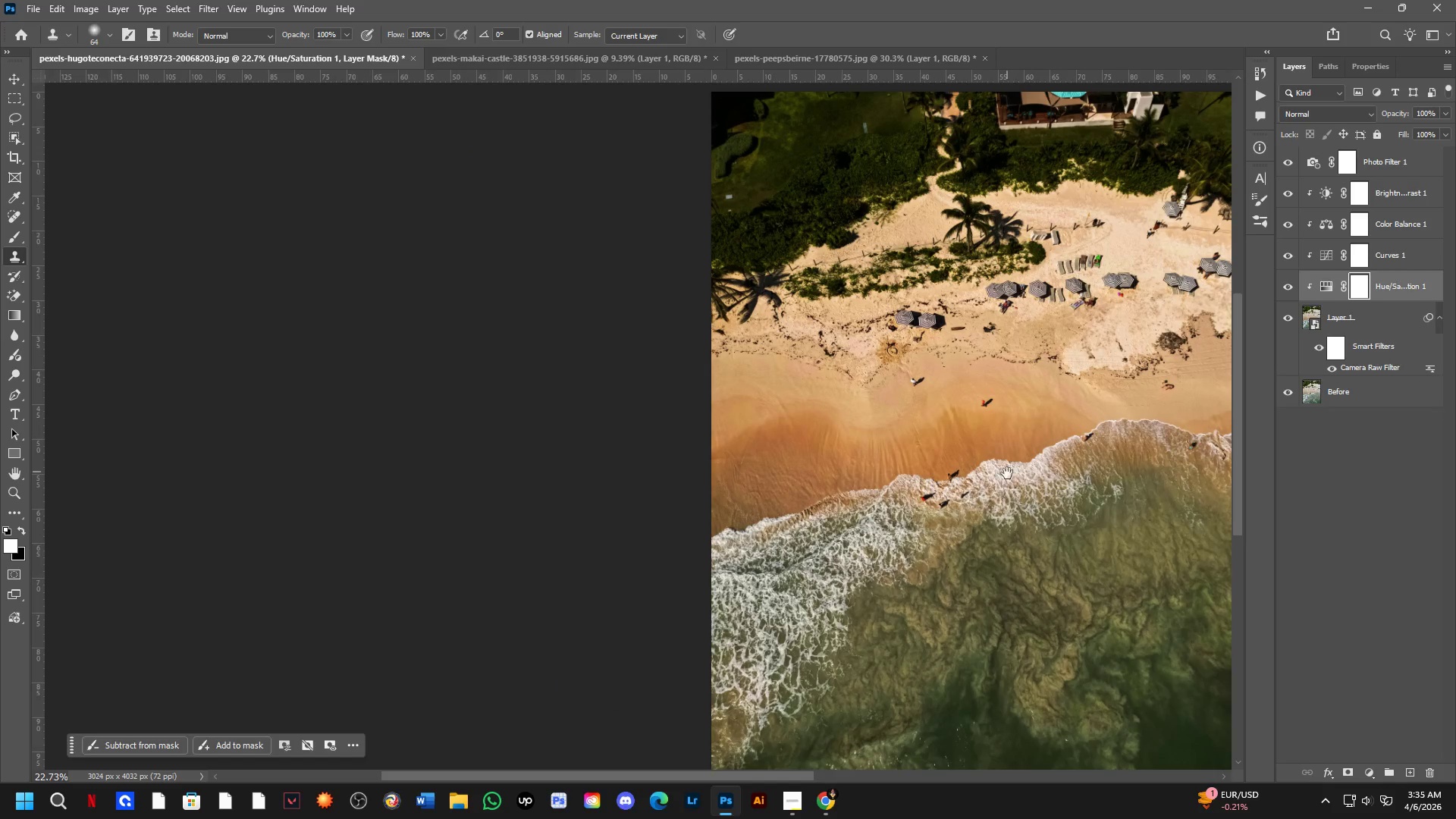 
hold_key(key=Space, duration=0.52)
 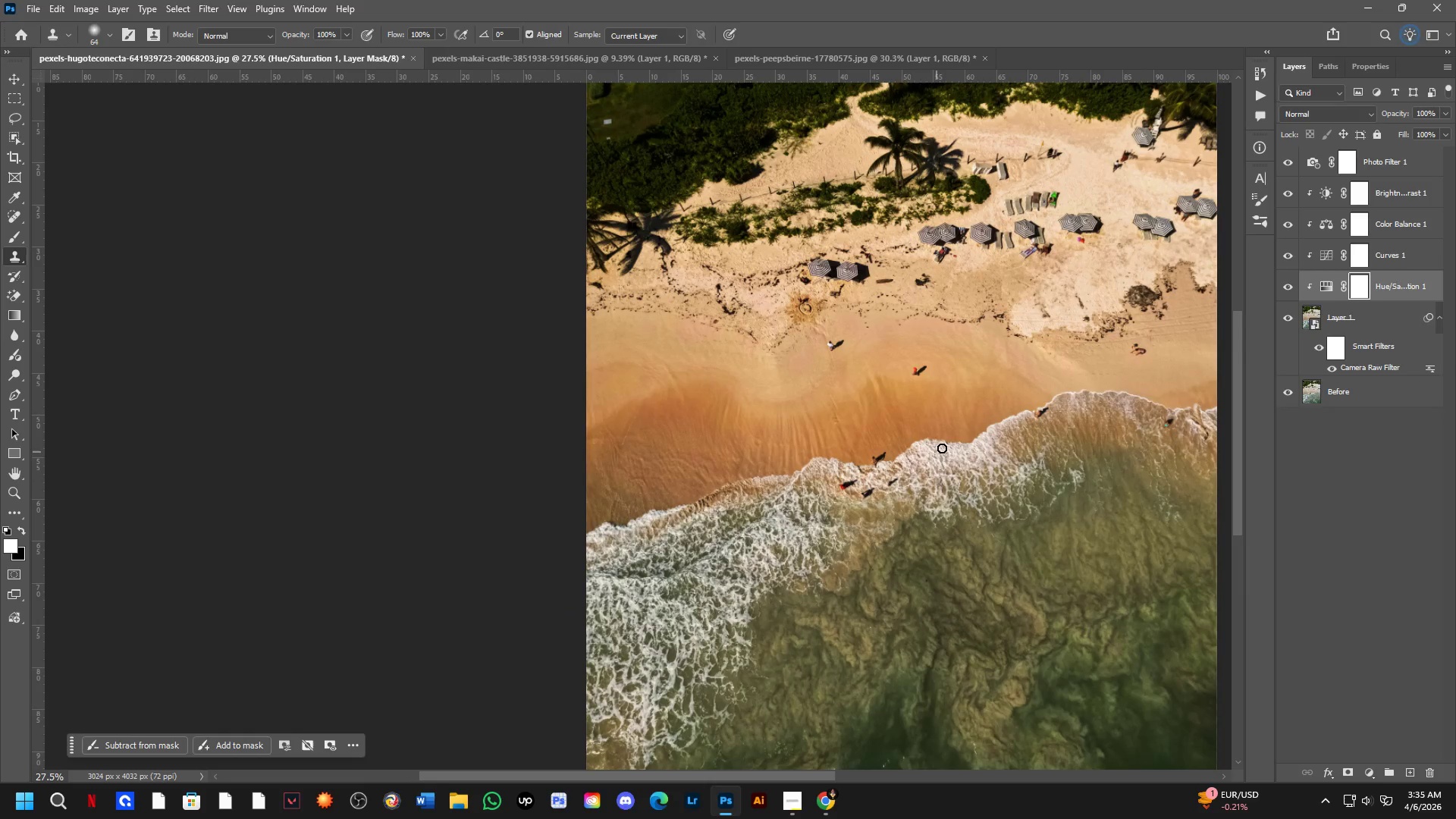 
left_click_drag(start_coordinate=[946, 471], to_coordinate=[918, 464])
 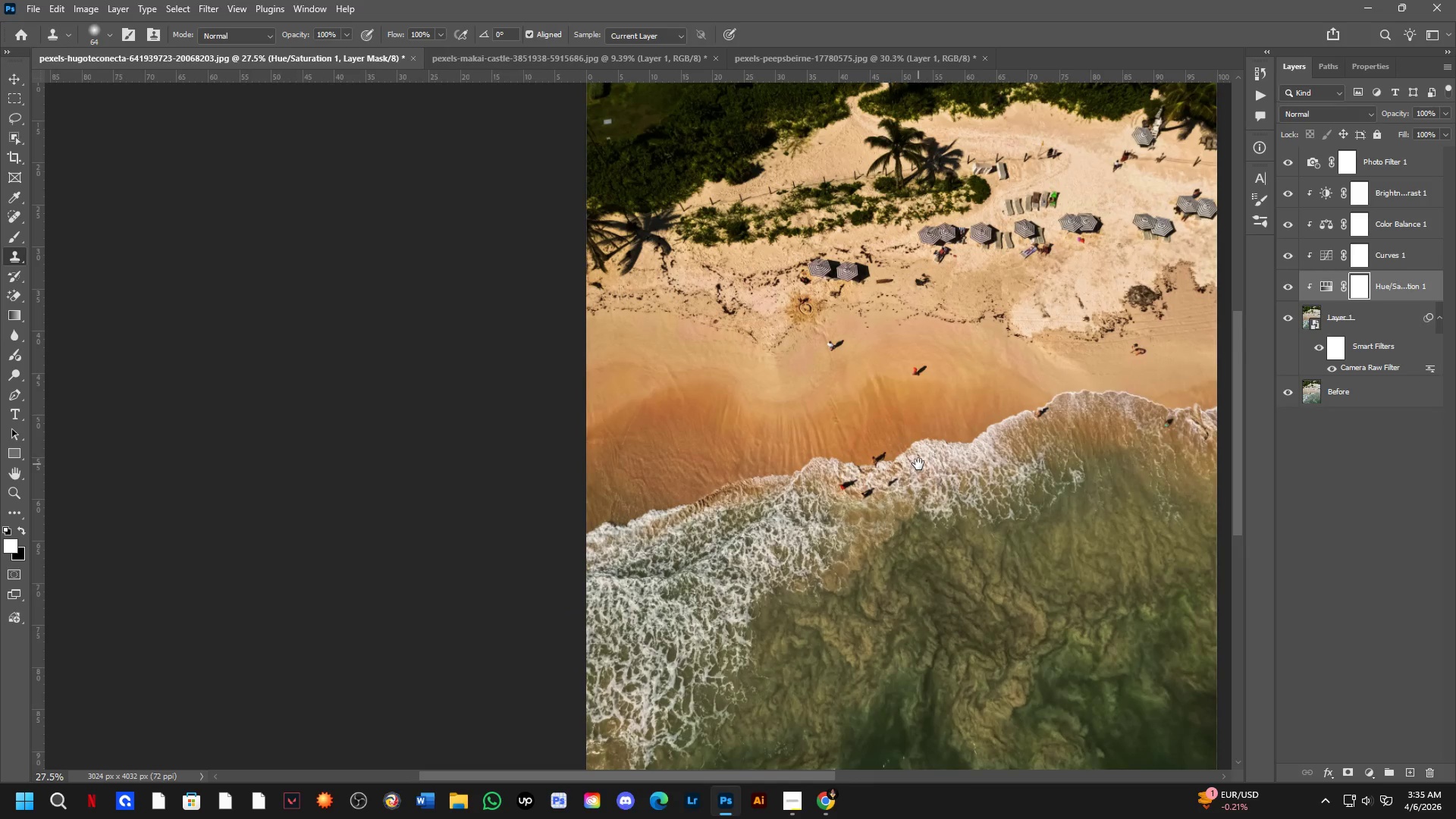 
scroll: coordinate [946, 466], scroll_direction: up, amount: 2.0
 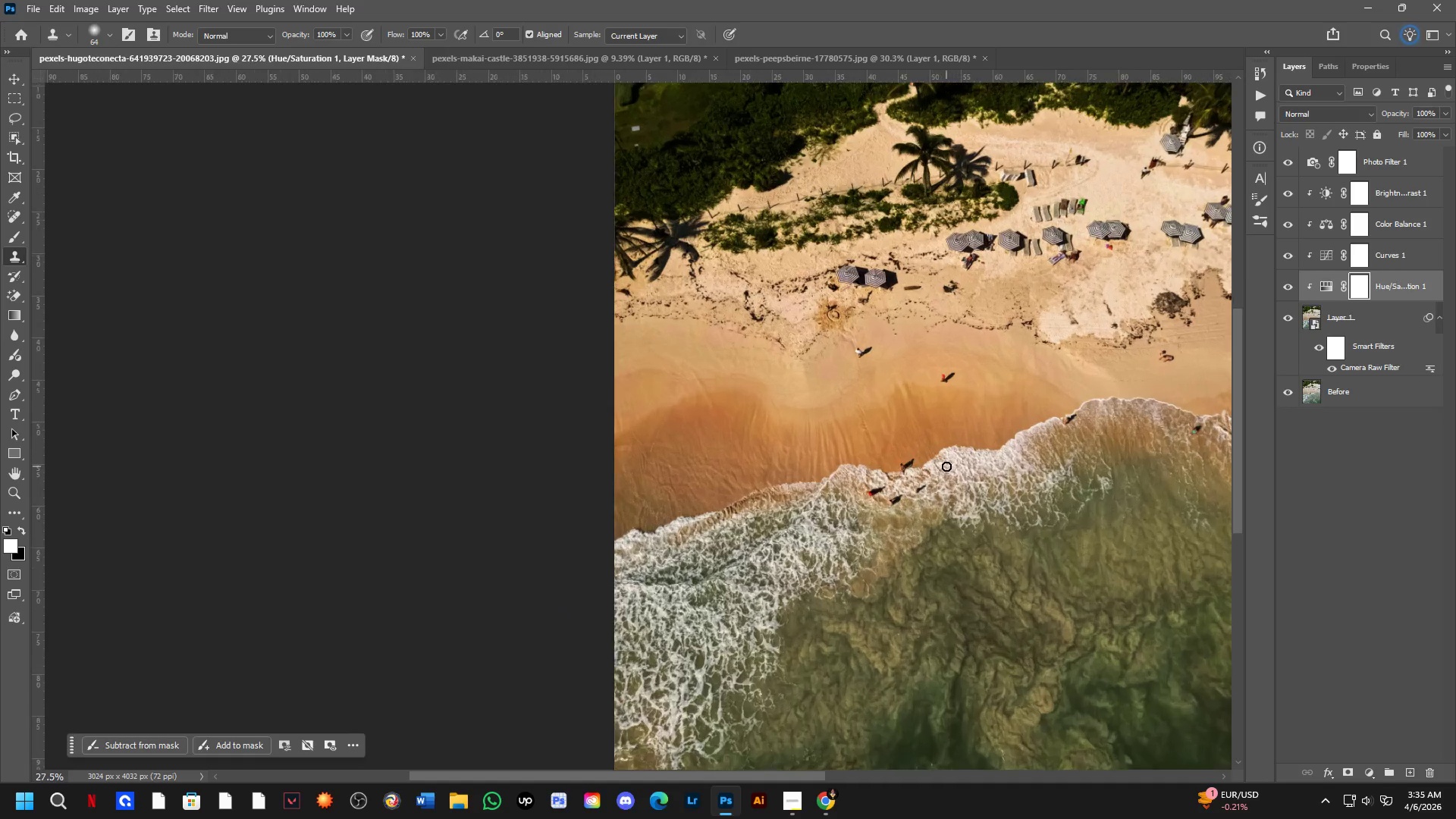 
hold_key(key=Space, duration=8.25)
 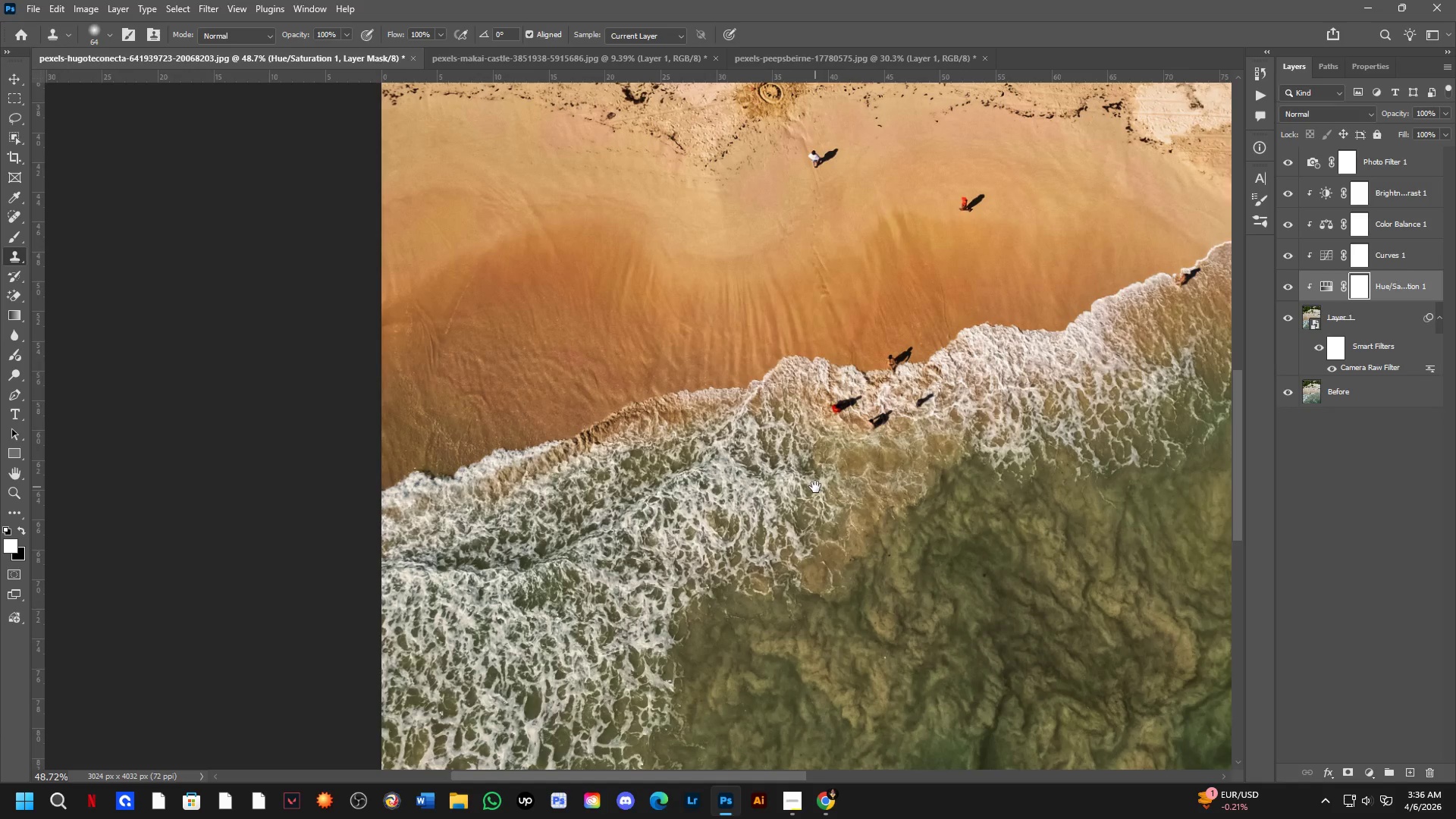 
scroll: coordinate [876, 411], scroll_direction: down, amount: 2.0
 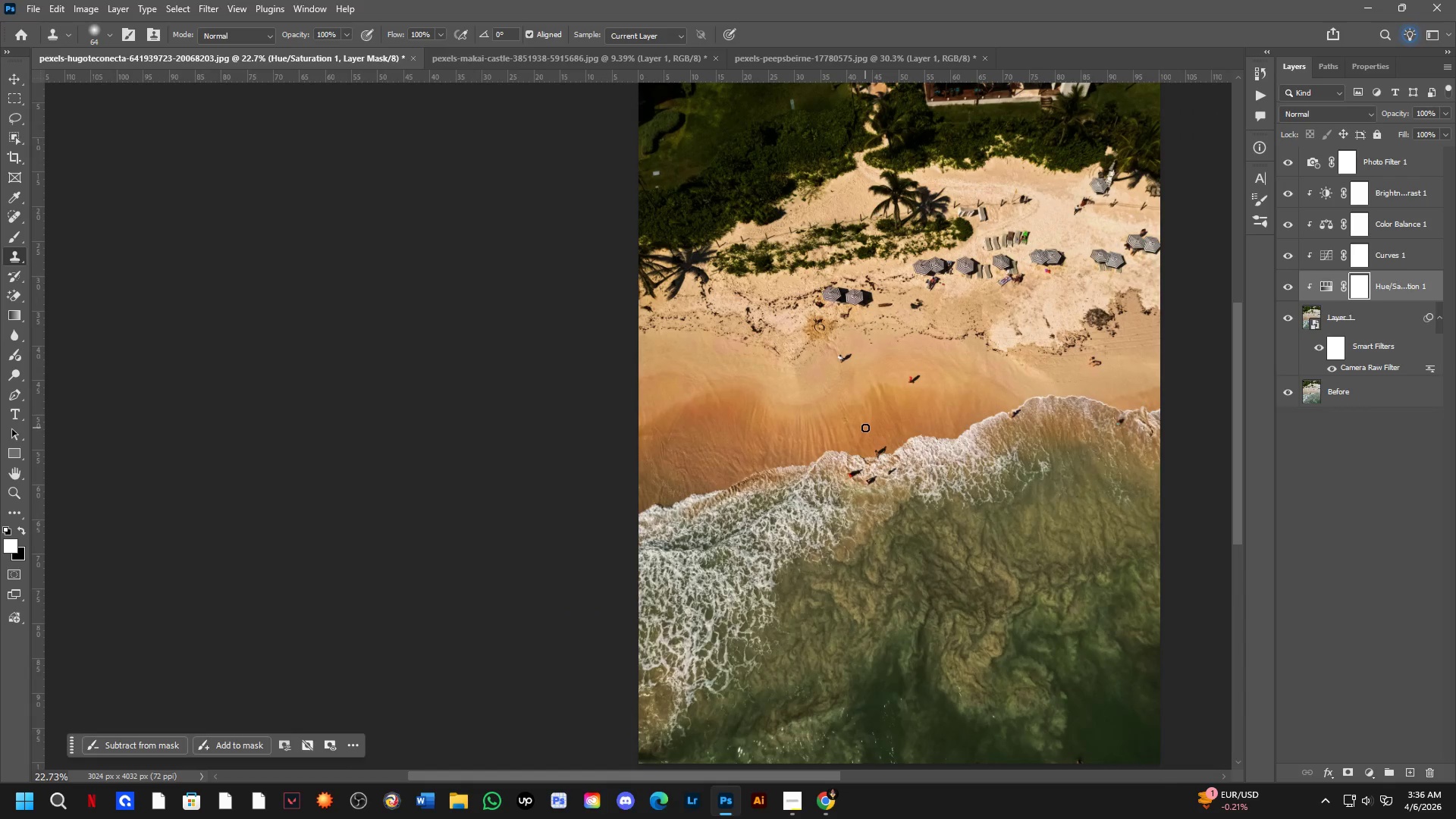 
hold_key(key=Space, duration=0.58)
 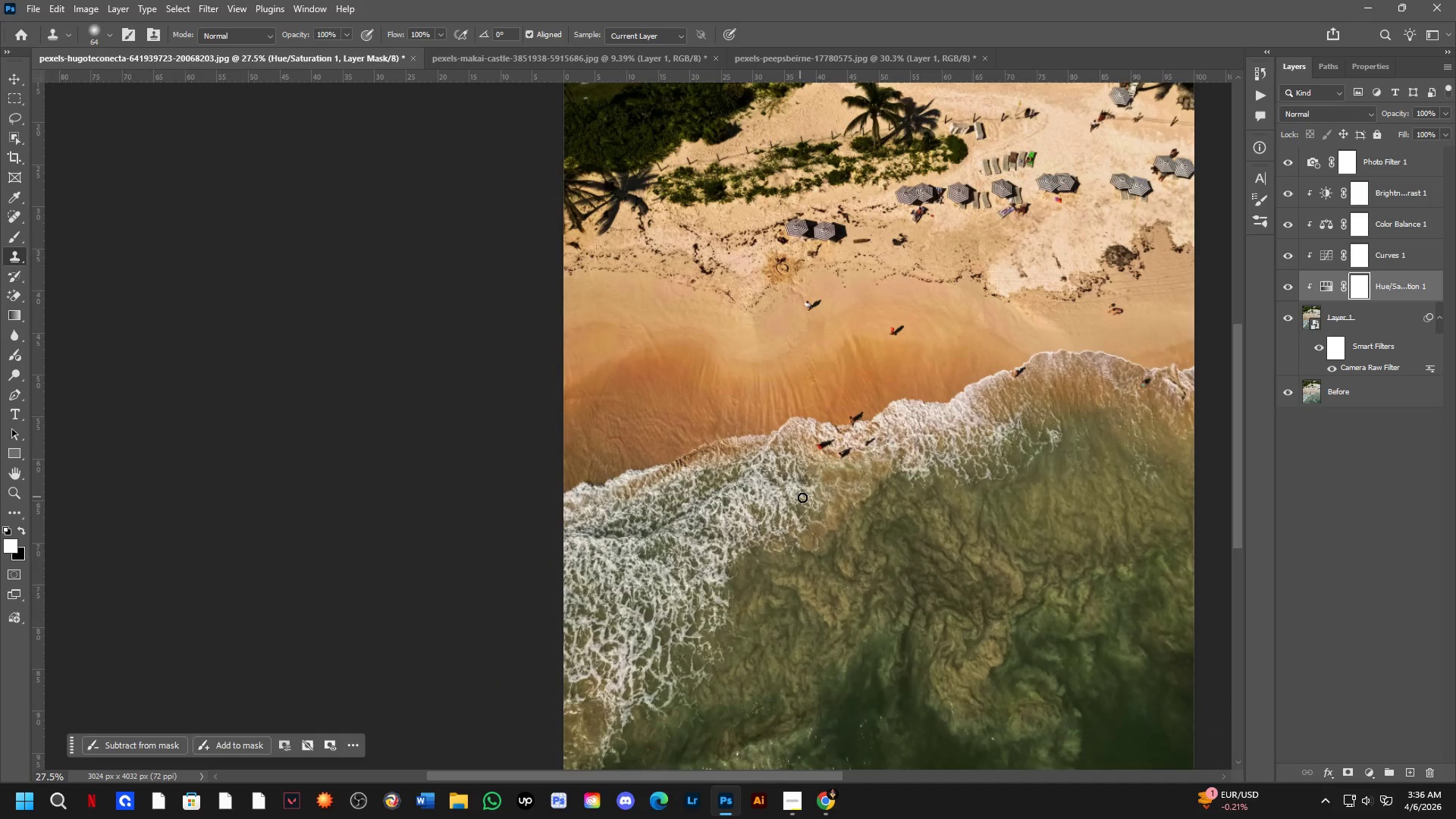 
left_click_drag(start_coordinate=[841, 511], to_coordinate=[815, 487])
 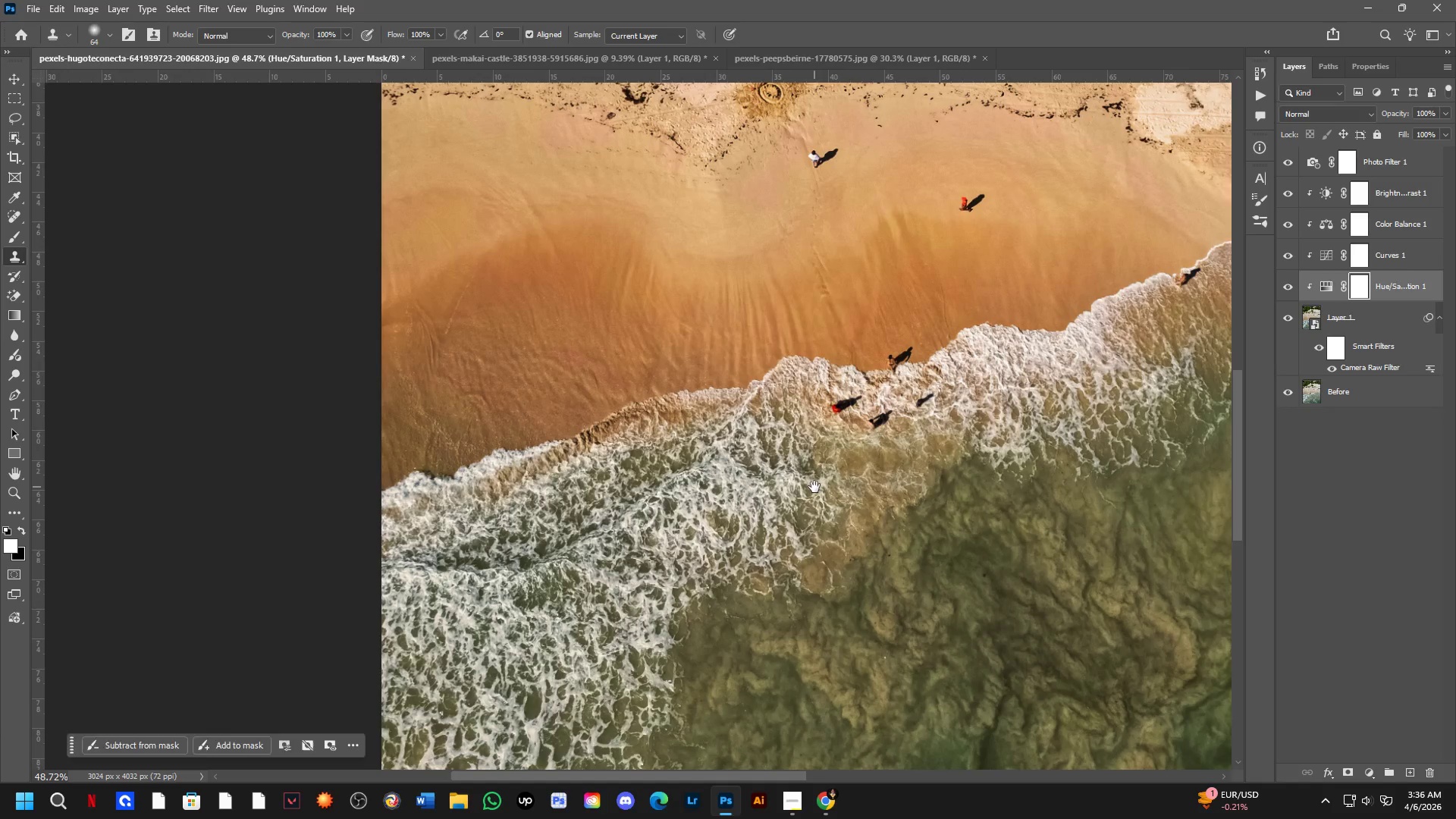 
scroll: coordinate [840, 512], scroll_direction: up, amount: 8.0
 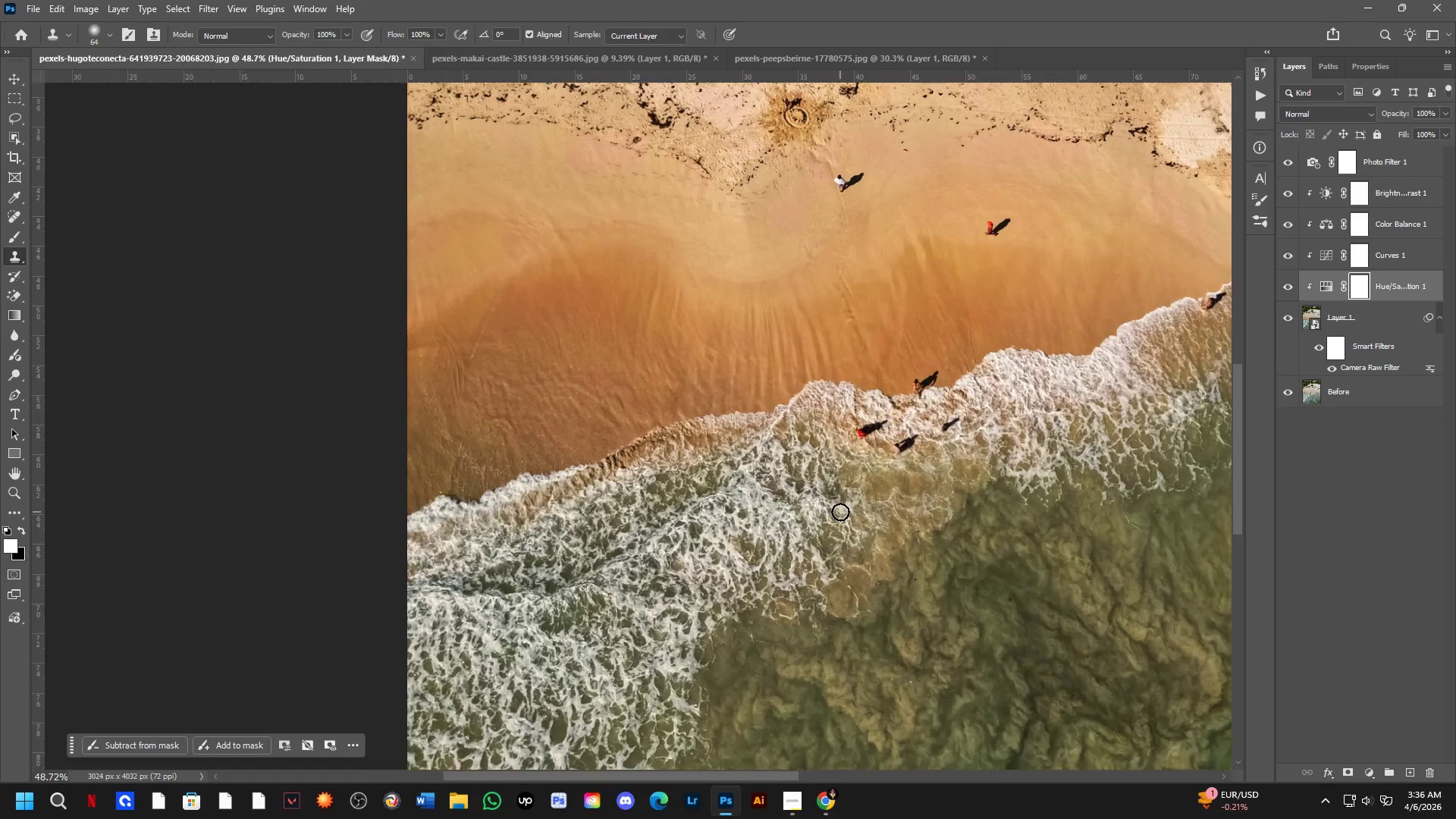 
hold_key(key=Space, duration=0.97)
 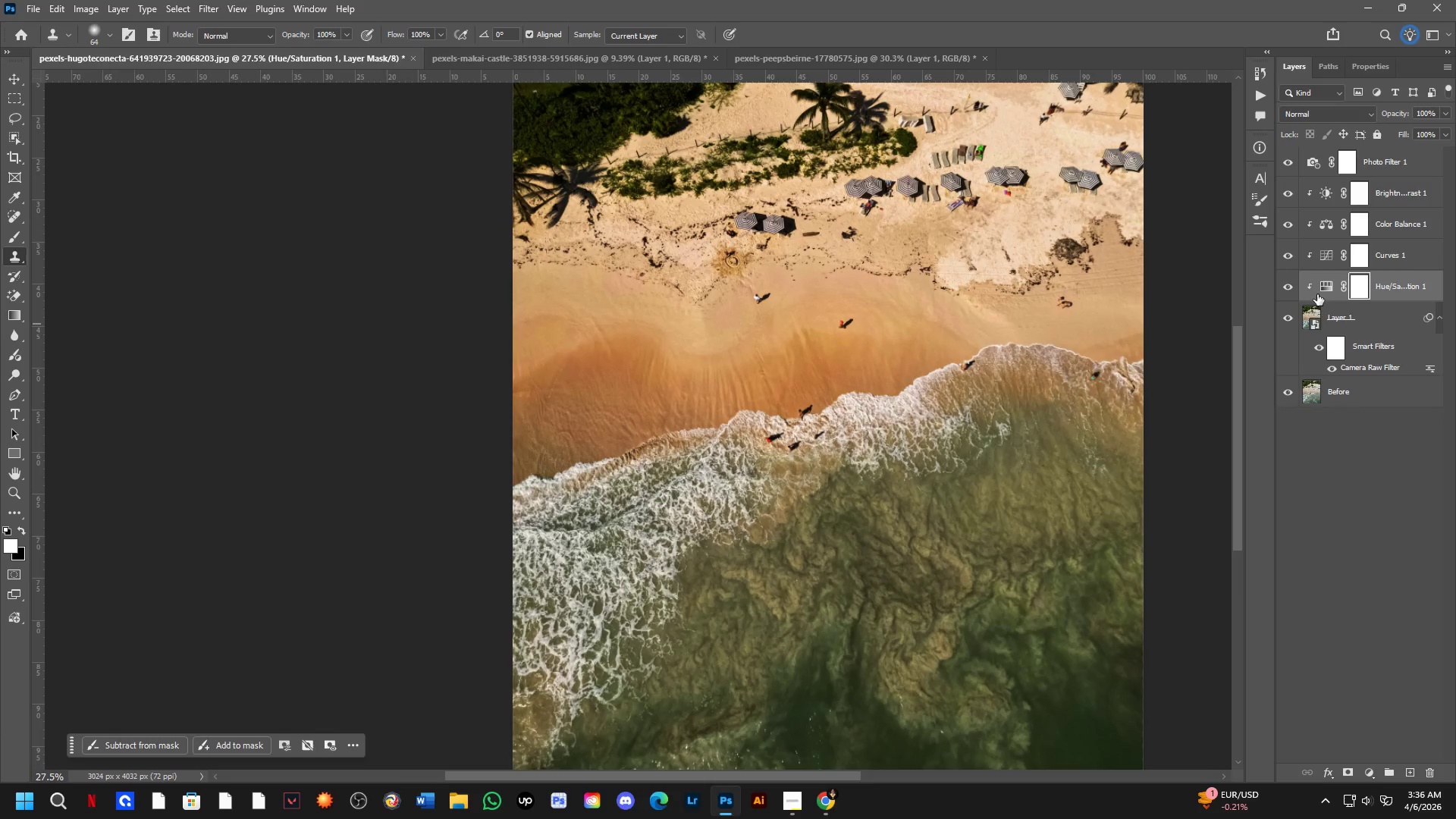 
left_click_drag(start_coordinate=[837, 516], to_coordinate=[786, 509])
 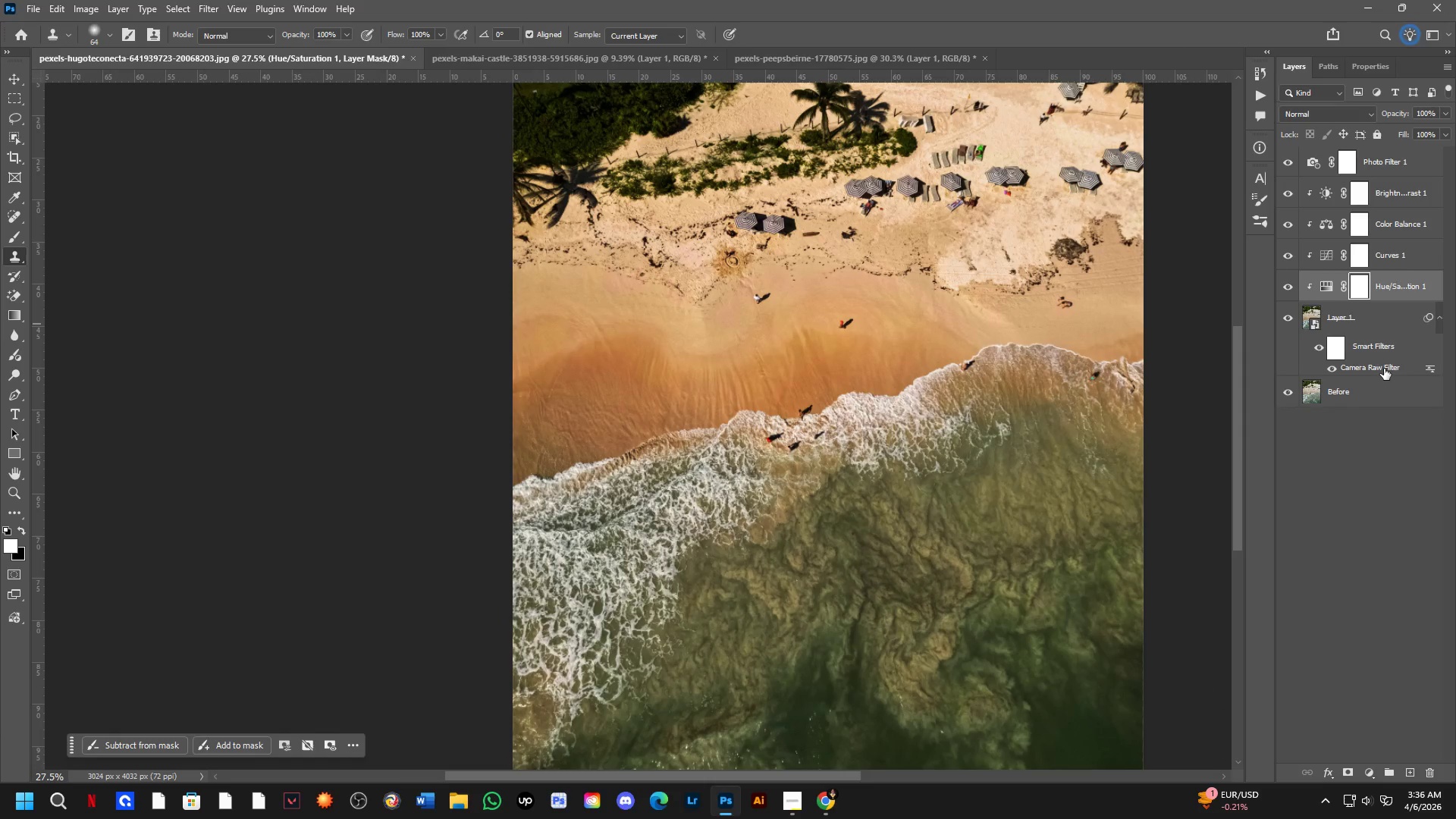 
scroll: coordinate [799, 496], scroll_direction: down, amount: 6.0